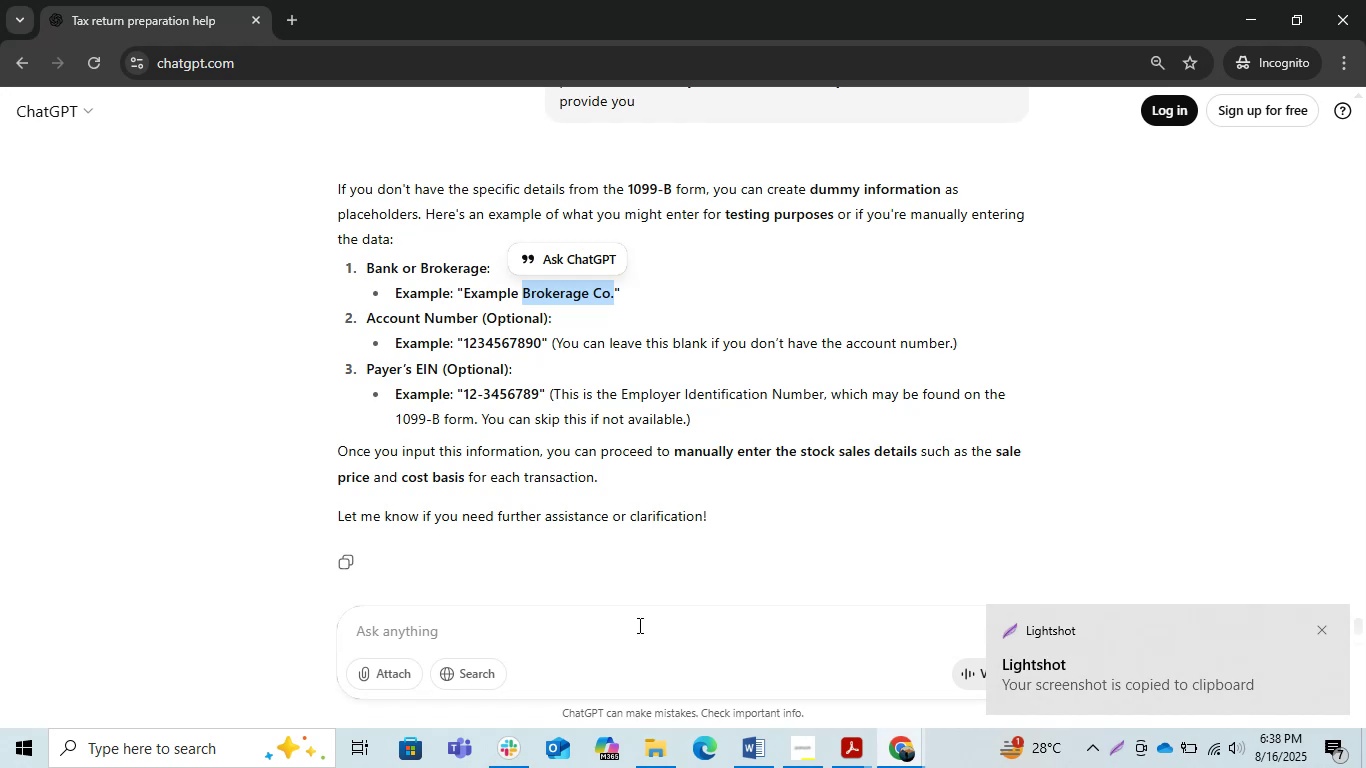 
left_click([638, 625])
 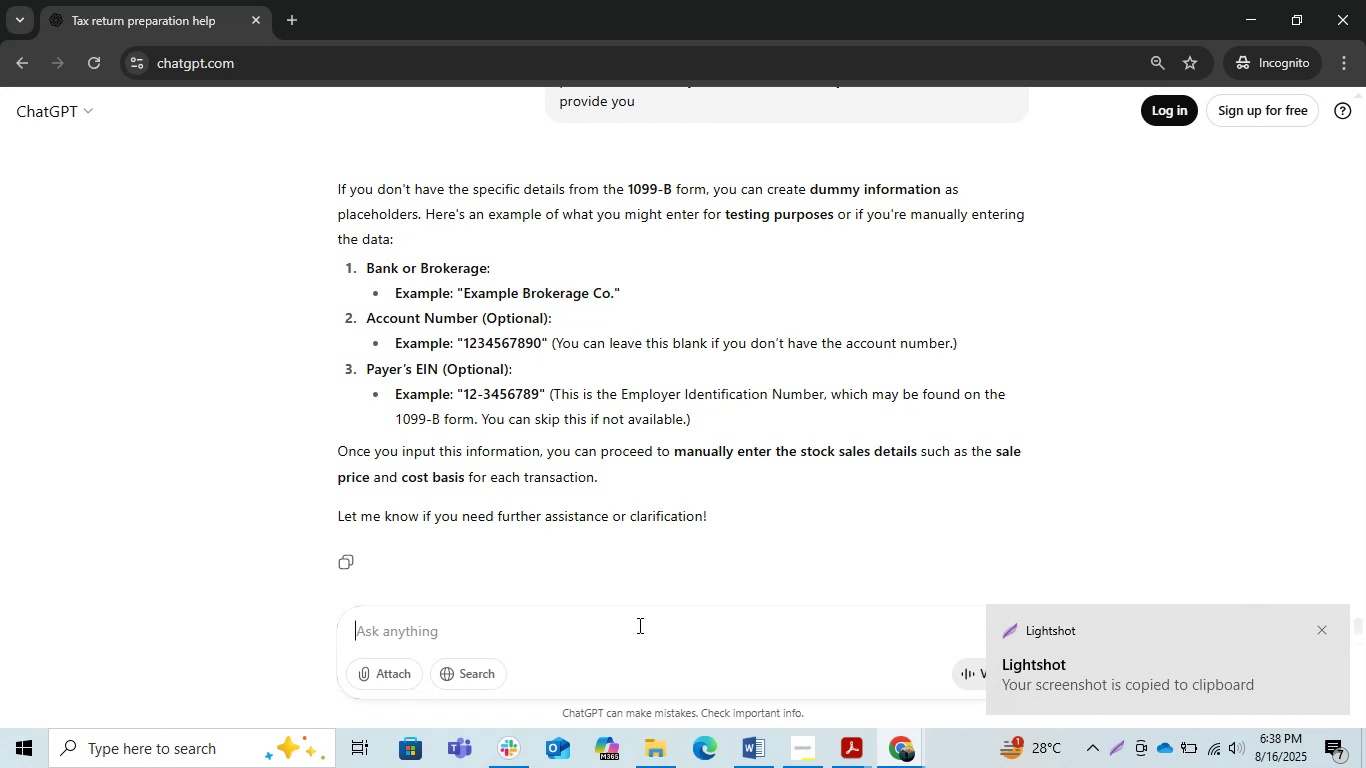 
key(Control+V)
 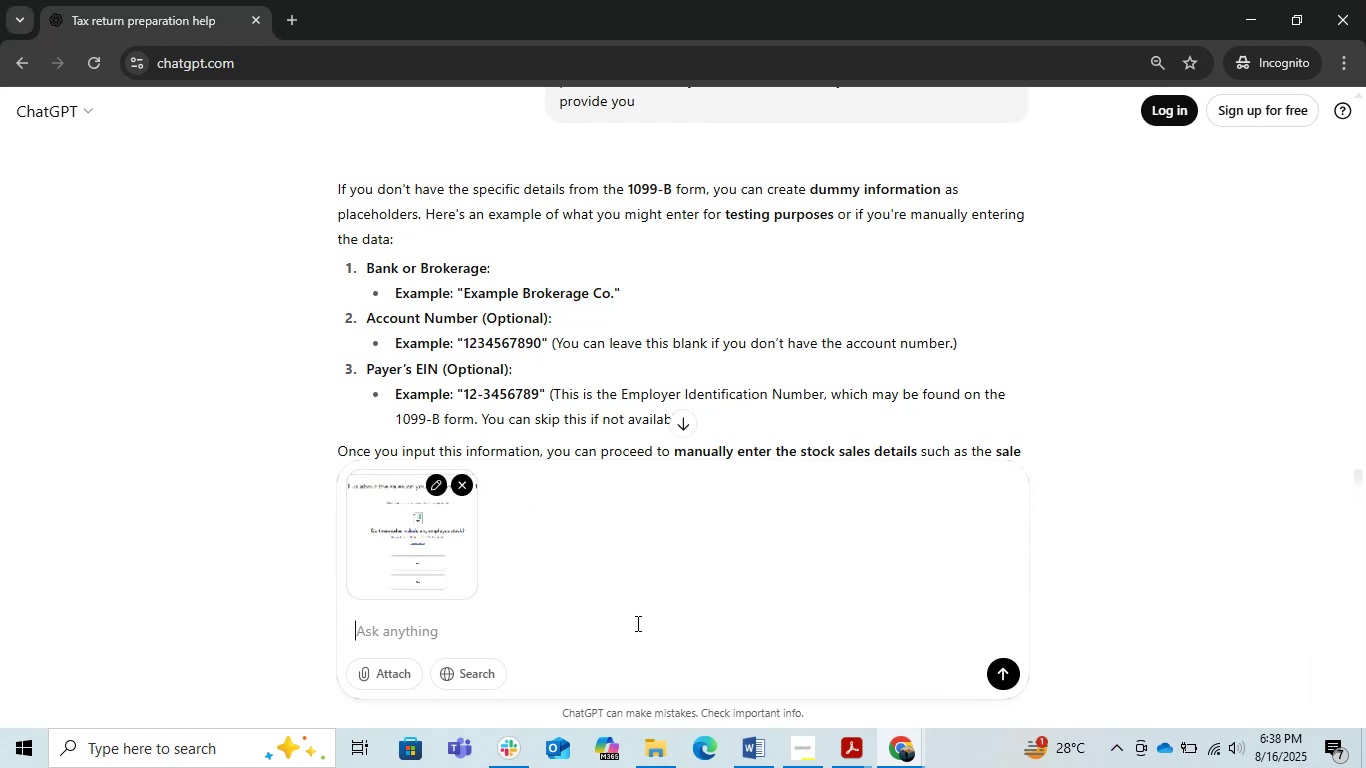 
key(Enter)
 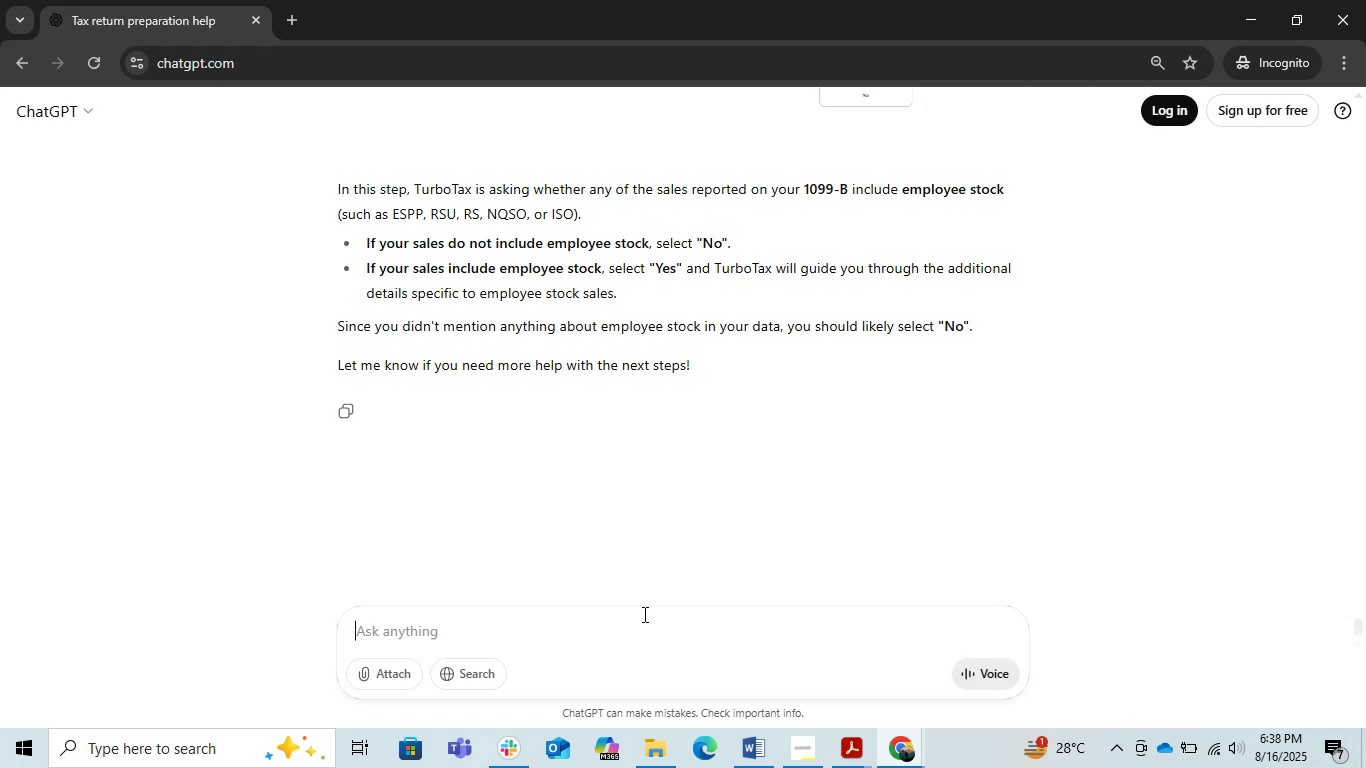 
wait(13.77)
 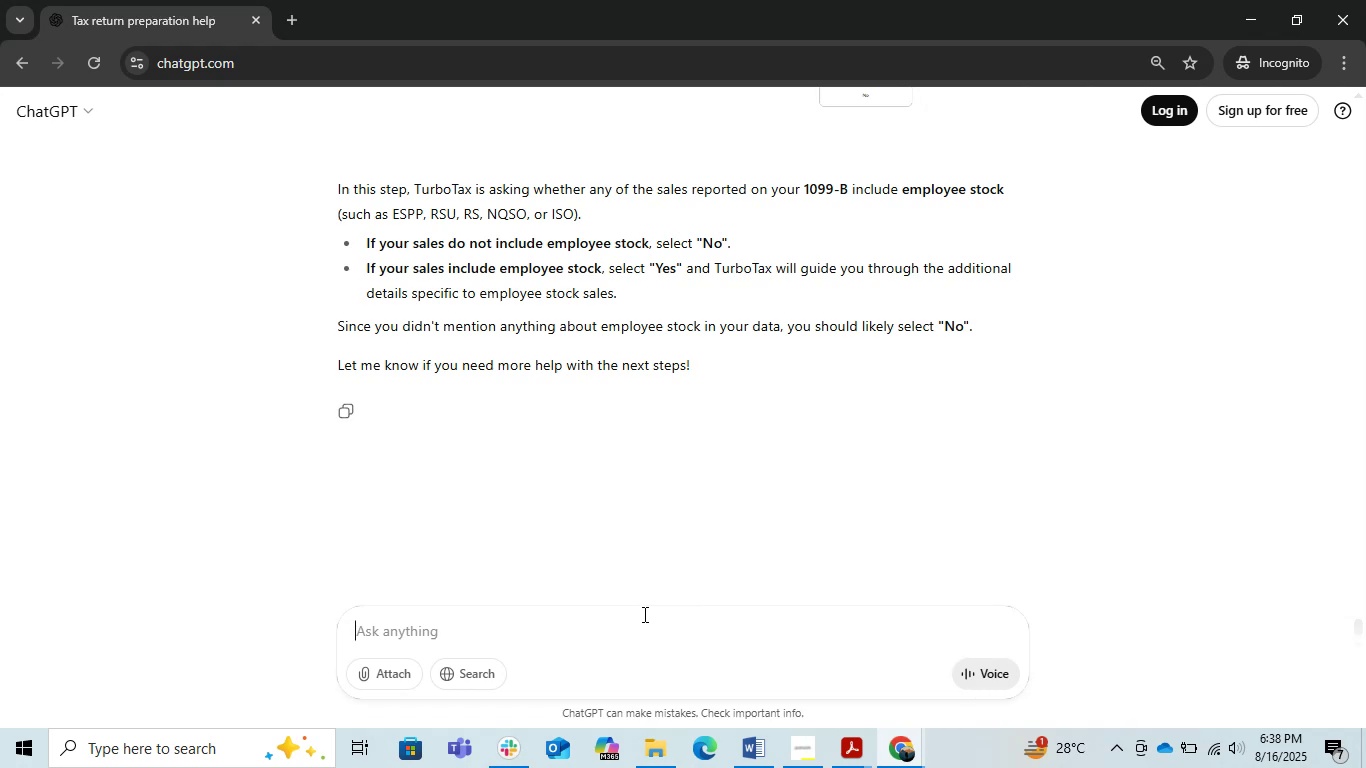 
left_click([1241, 9])
 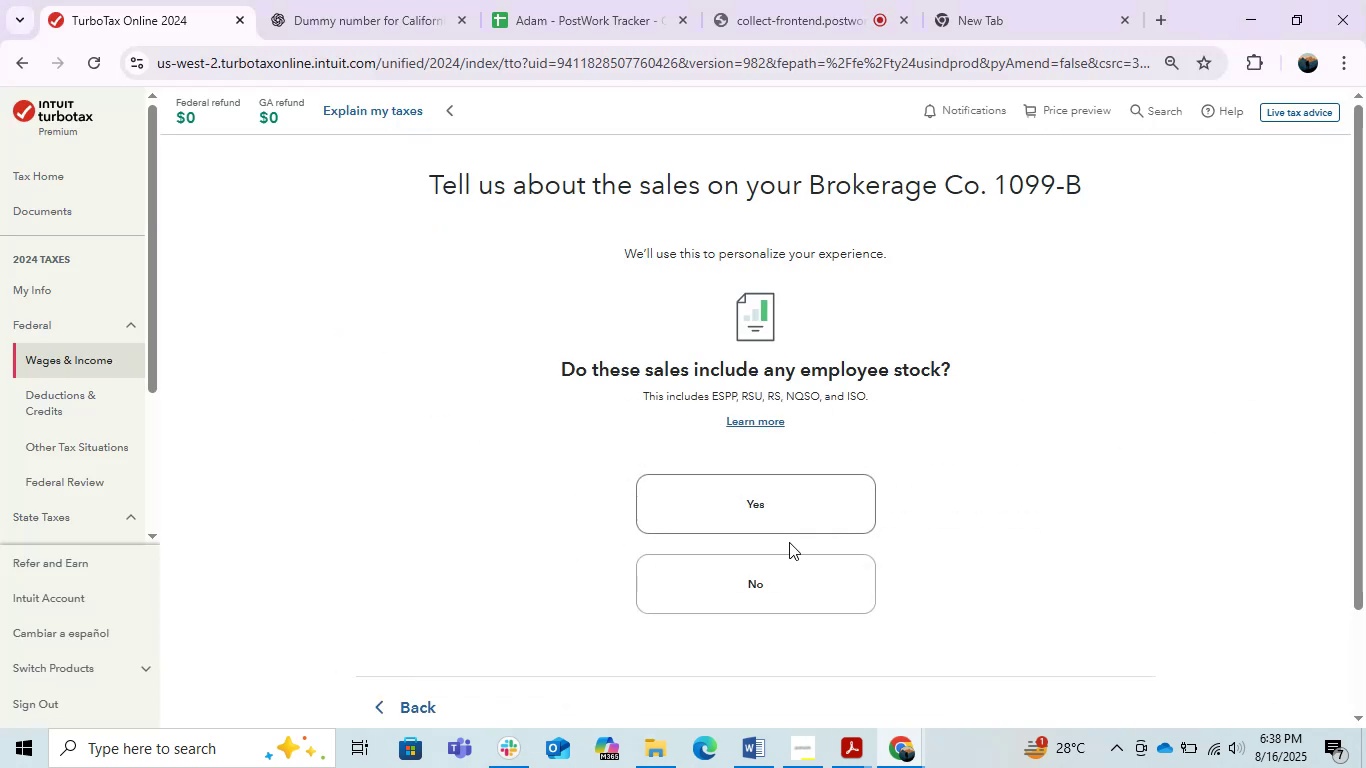 
left_click([770, 581])
 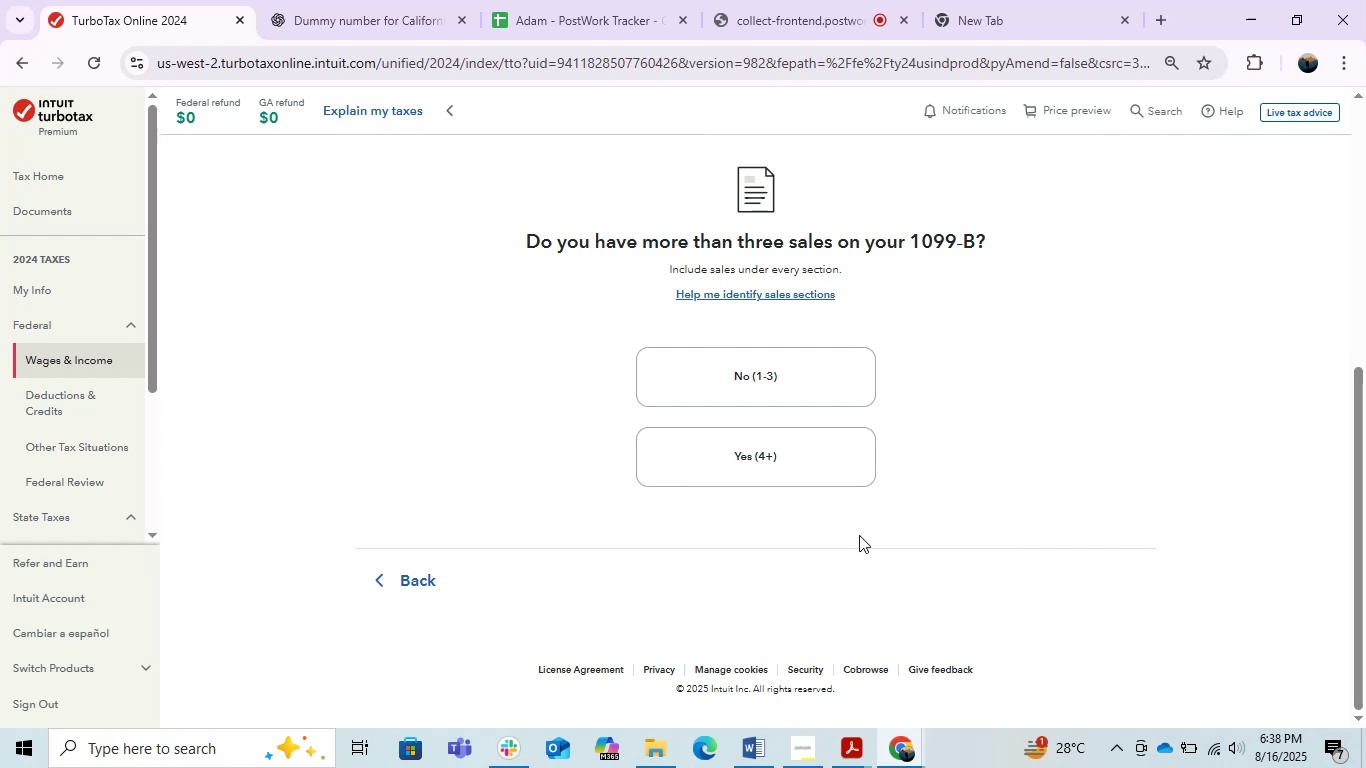 
wait(6.11)
 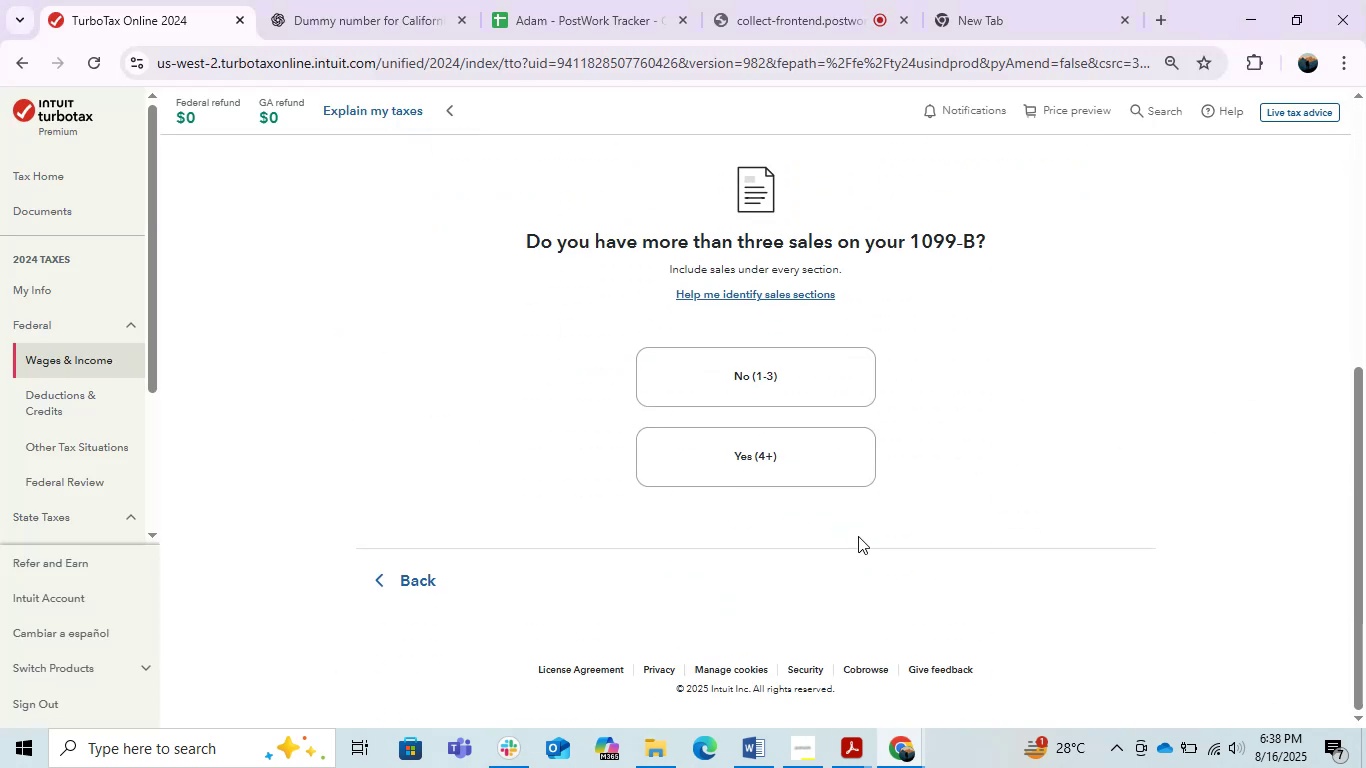 
left_click([762, 746])
 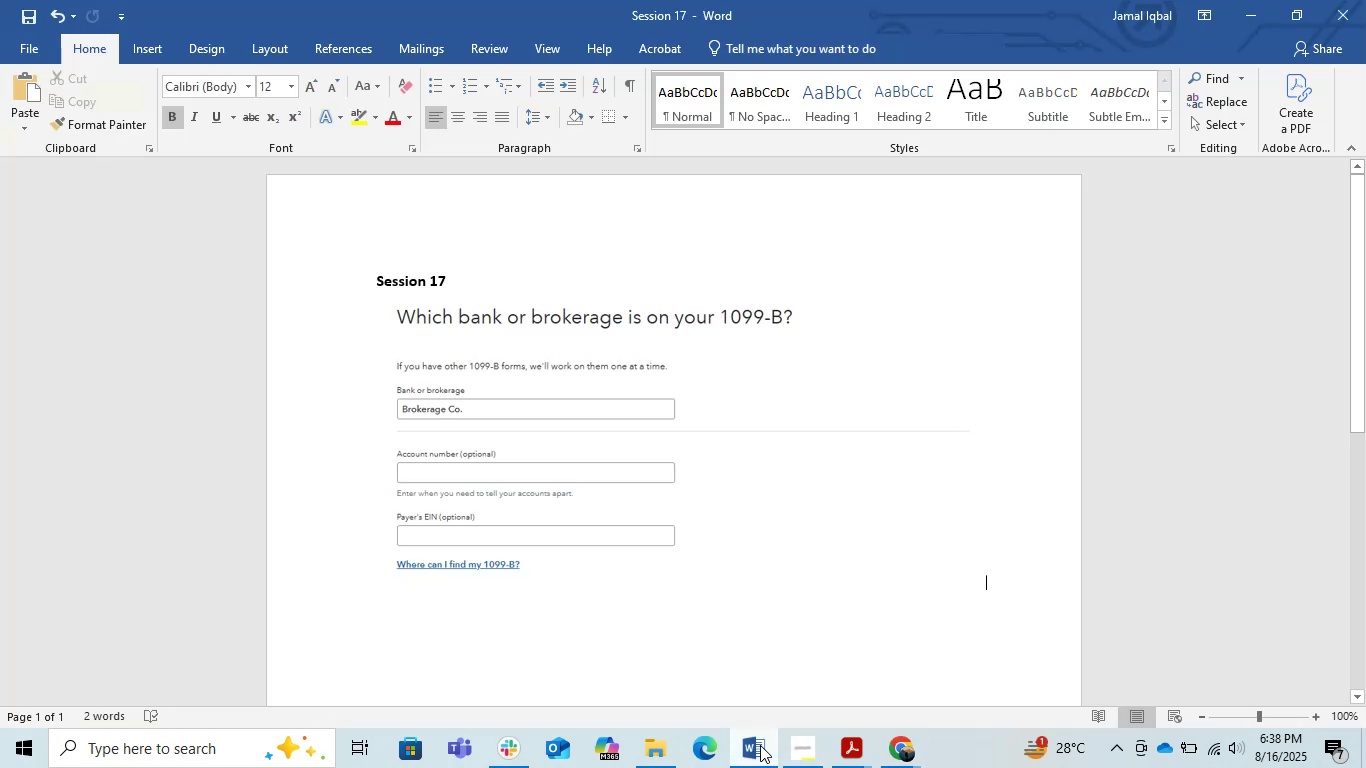 
left_click([760, 745])
 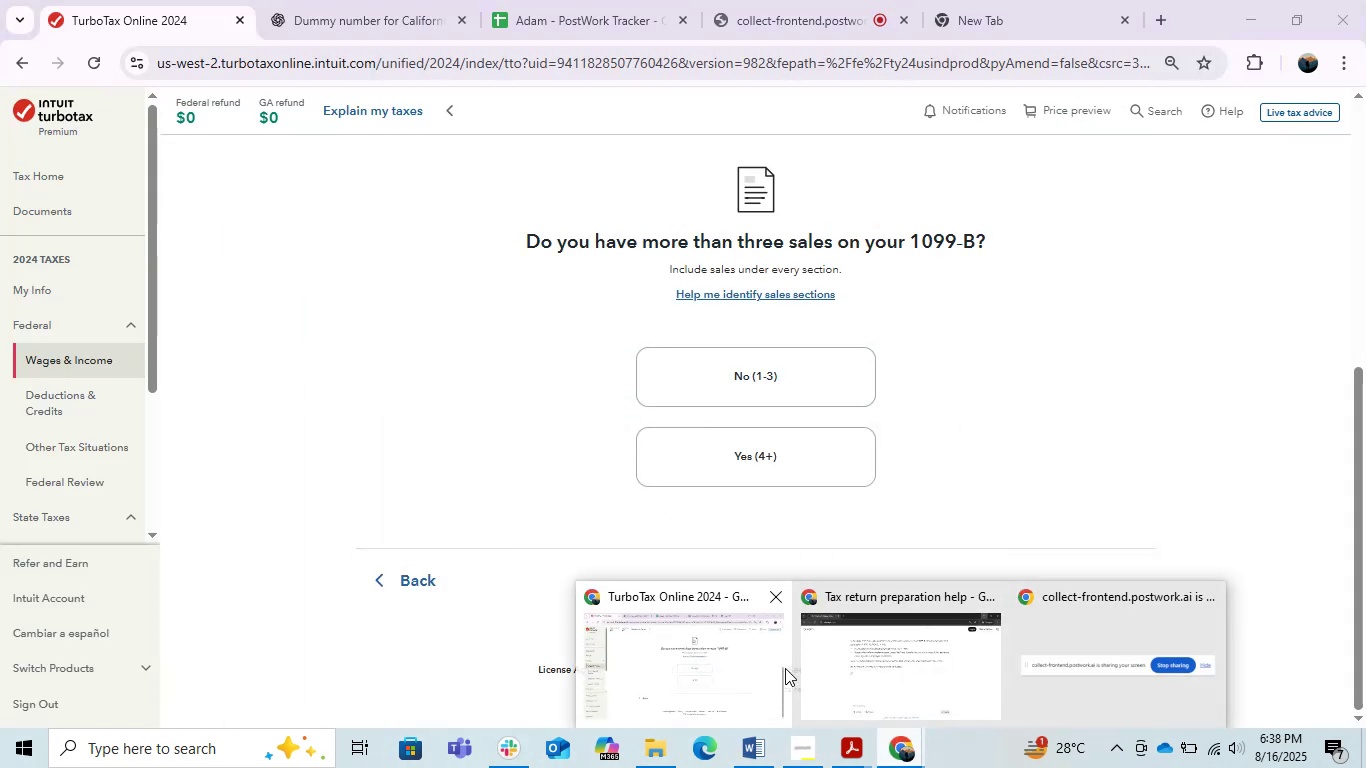 
left_click([851, 728])
 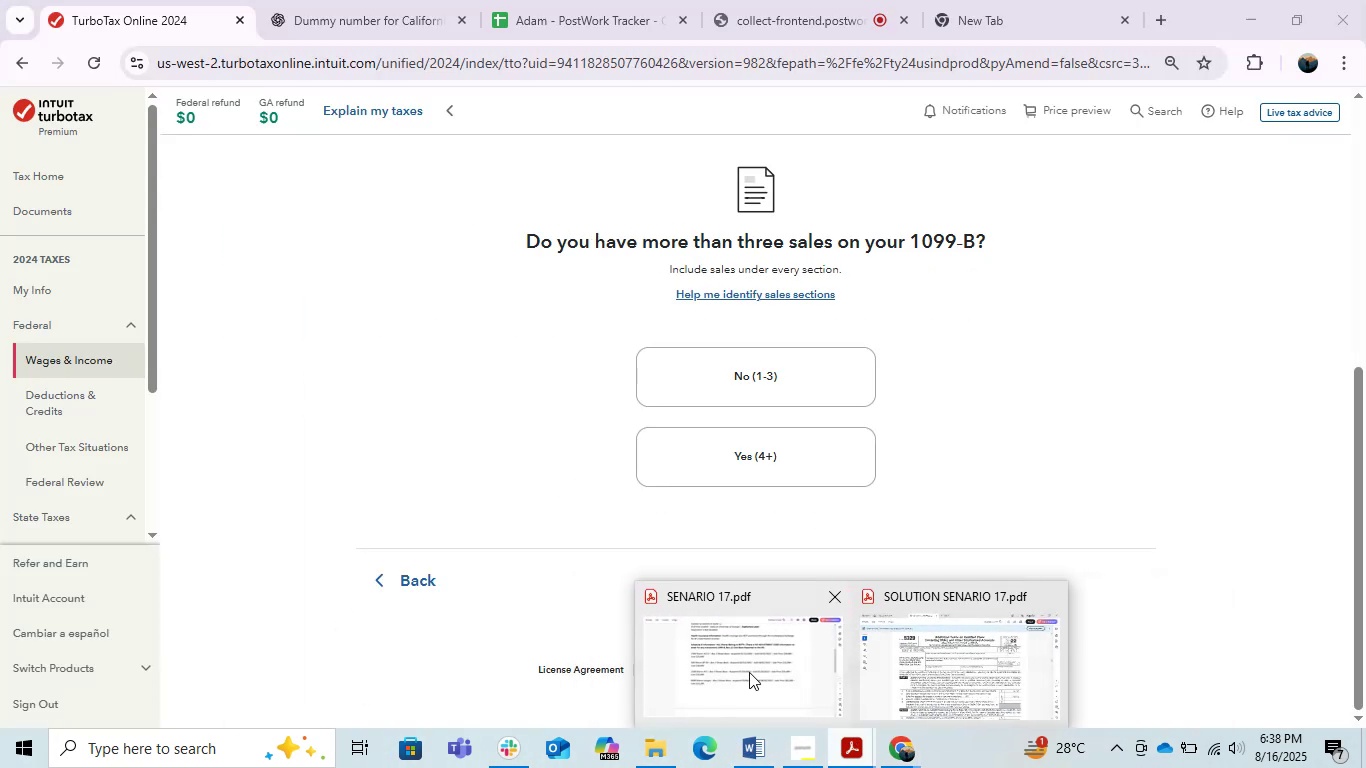 
left_click([749, 672])
 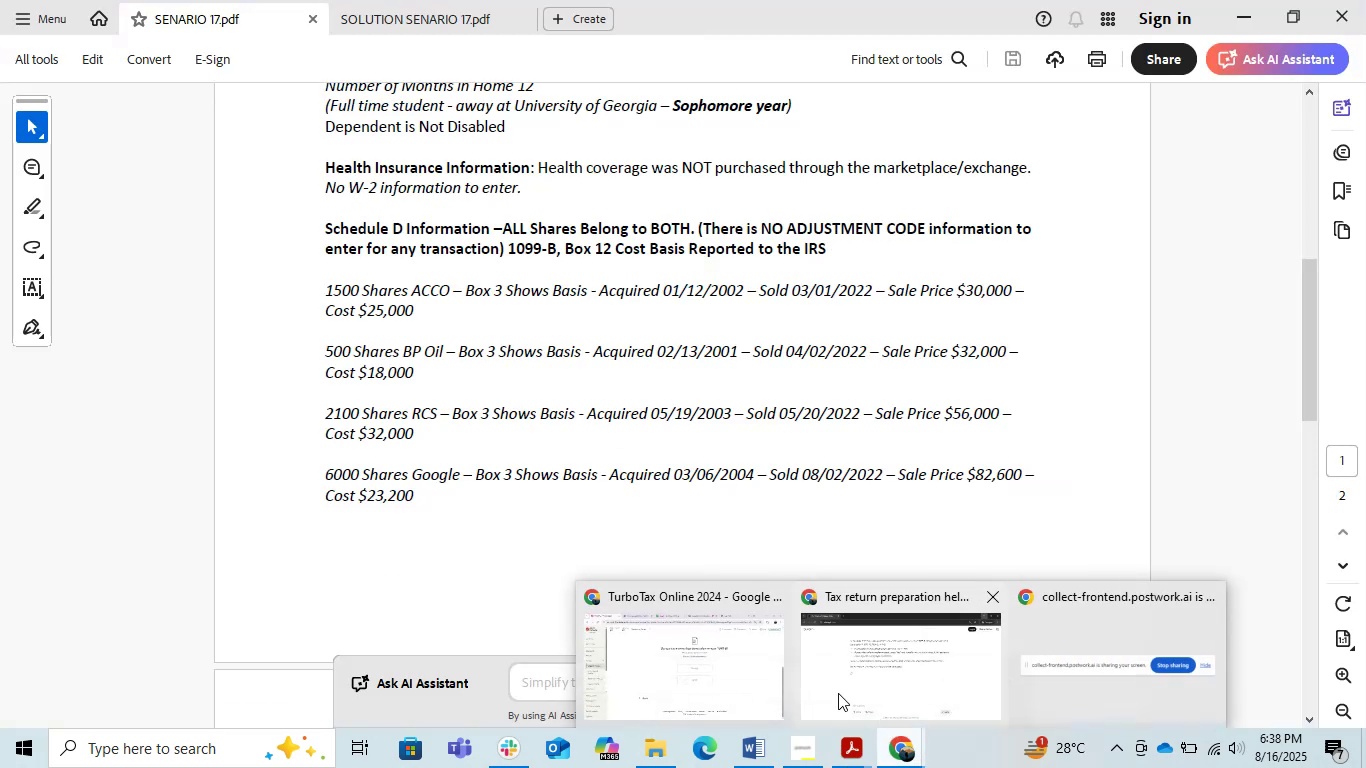 
wait(8.36)
 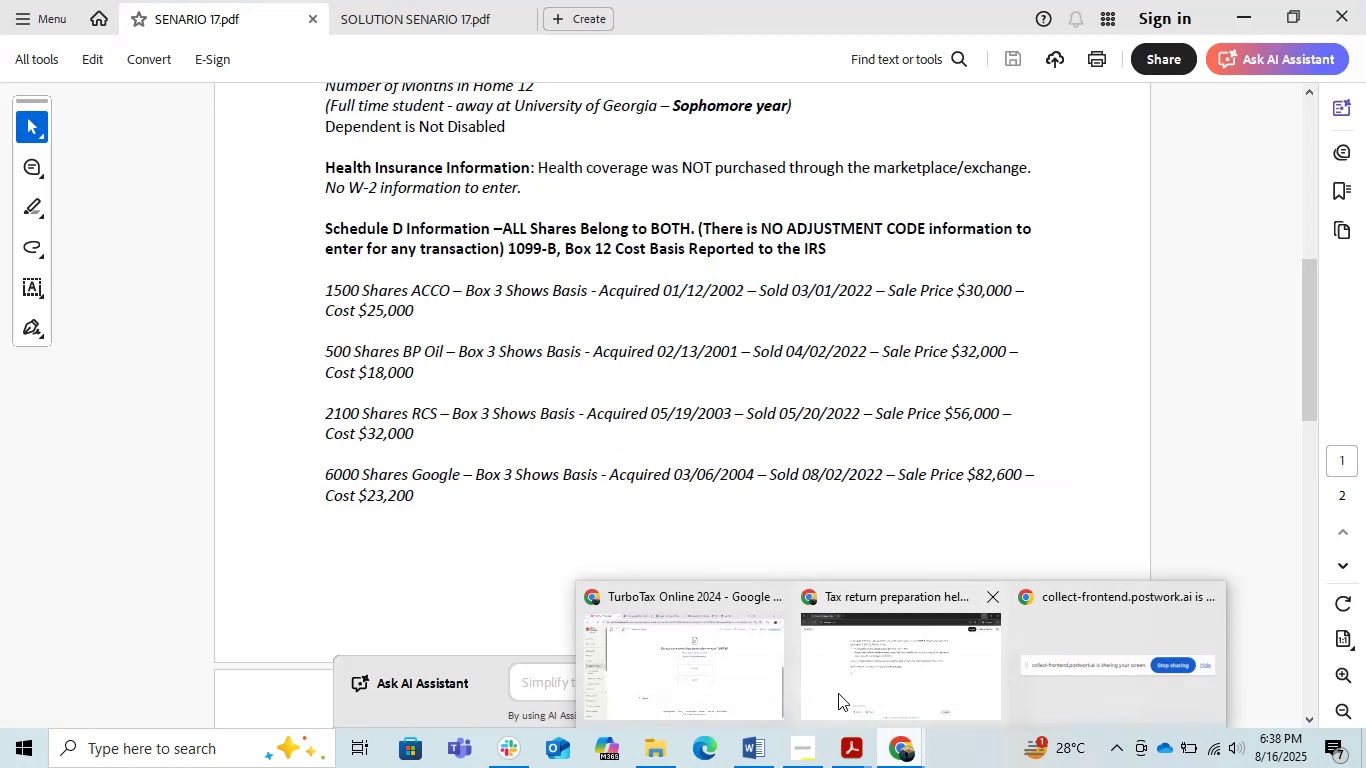 
left_click([808, 453])
 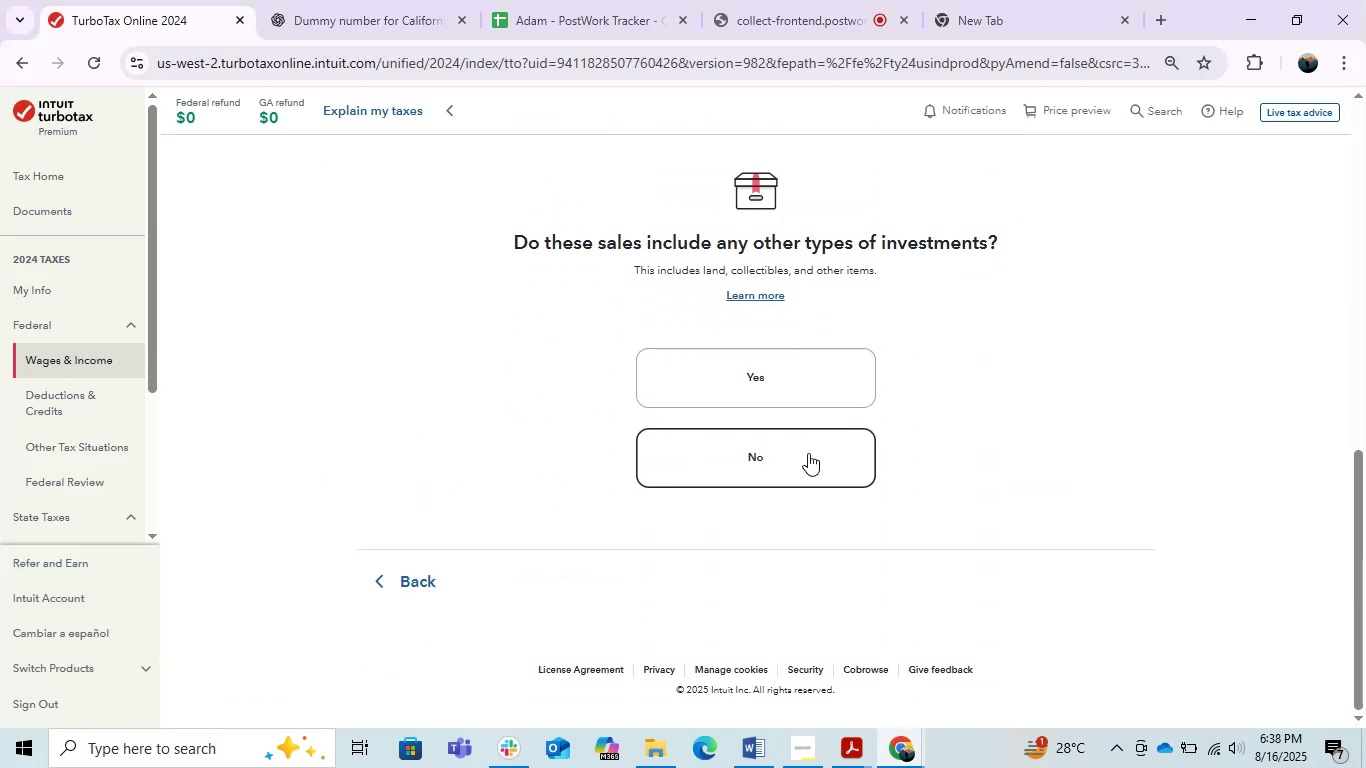 
scroll: coordinate [809, 457], scroll_direction: up, amount: 1.0
 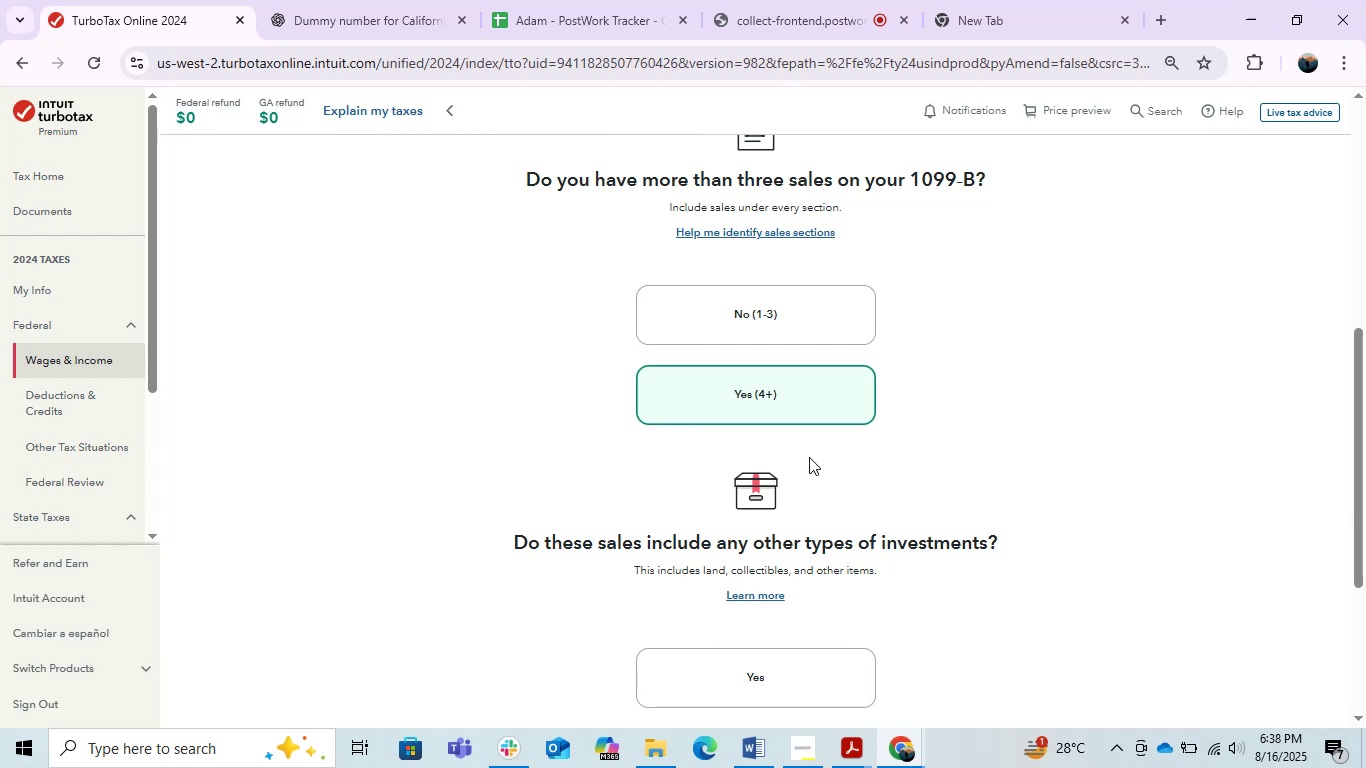 
scroll: coordinate [809, 457], scroll_direction: down, amount: 1.0
 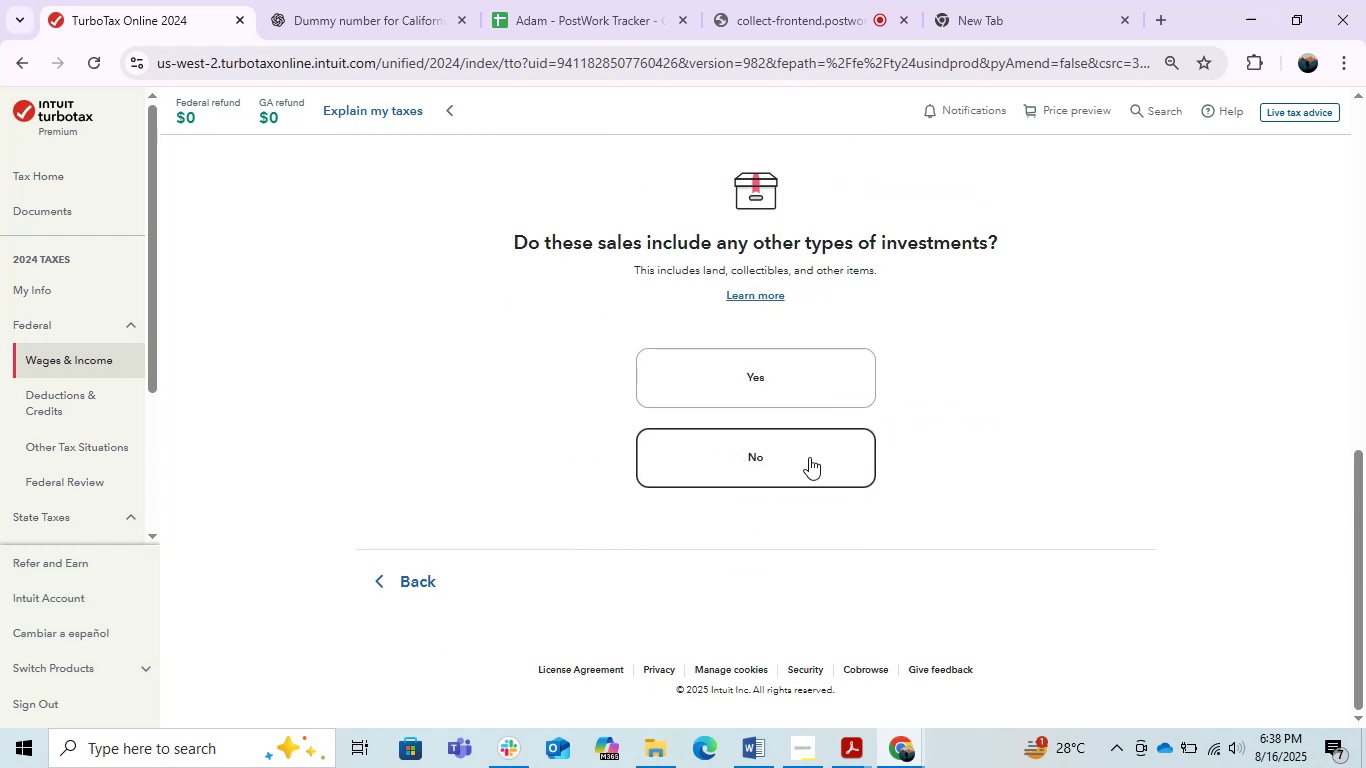 
wait(9.62)
 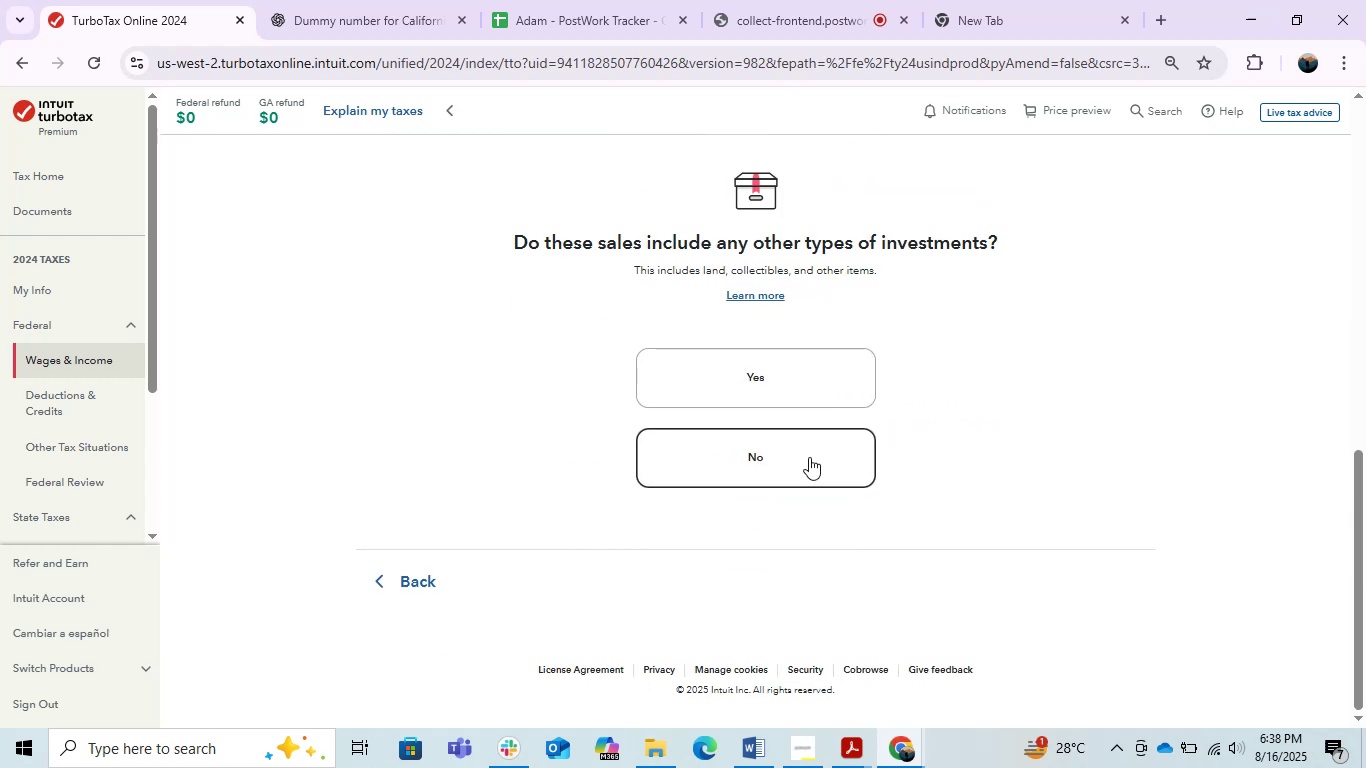 
left_click([809, 457])
 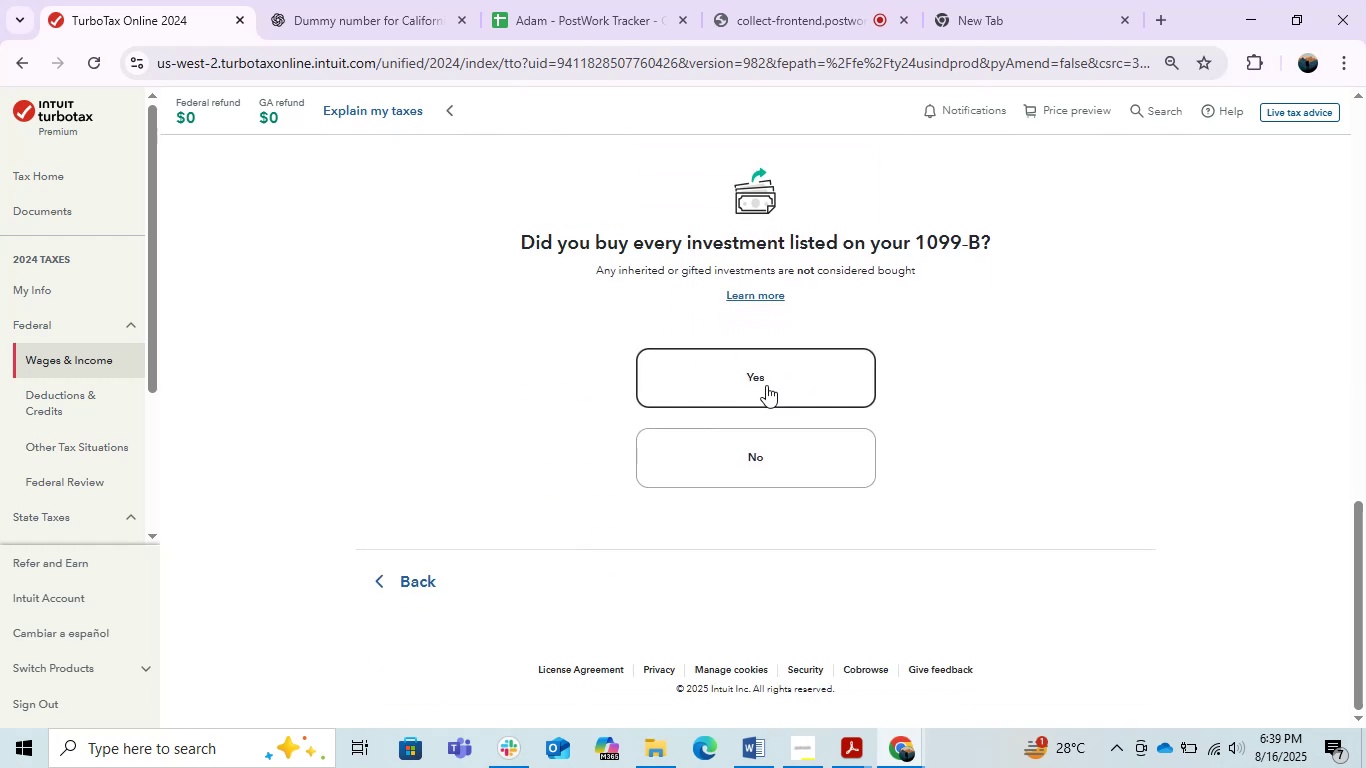 
wait(8.11)
 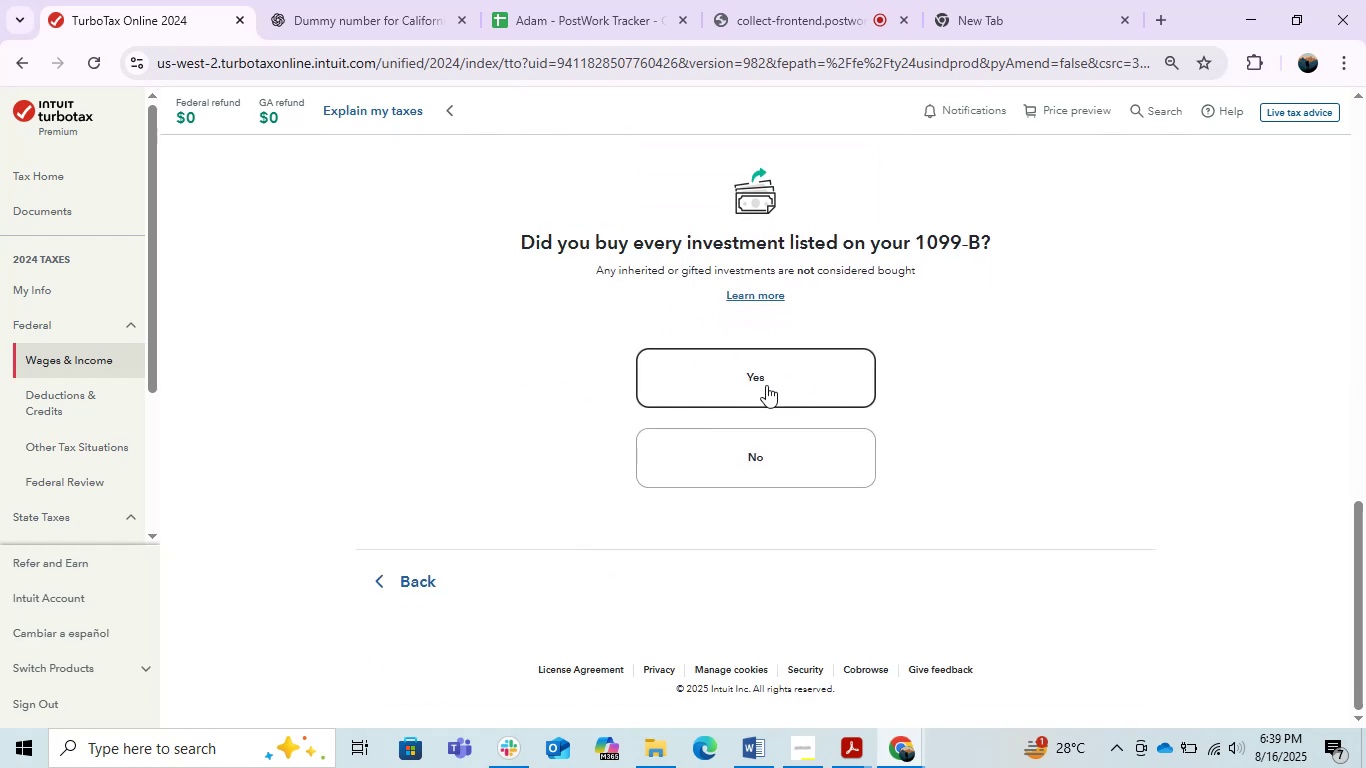 
left_click([766, 467])
 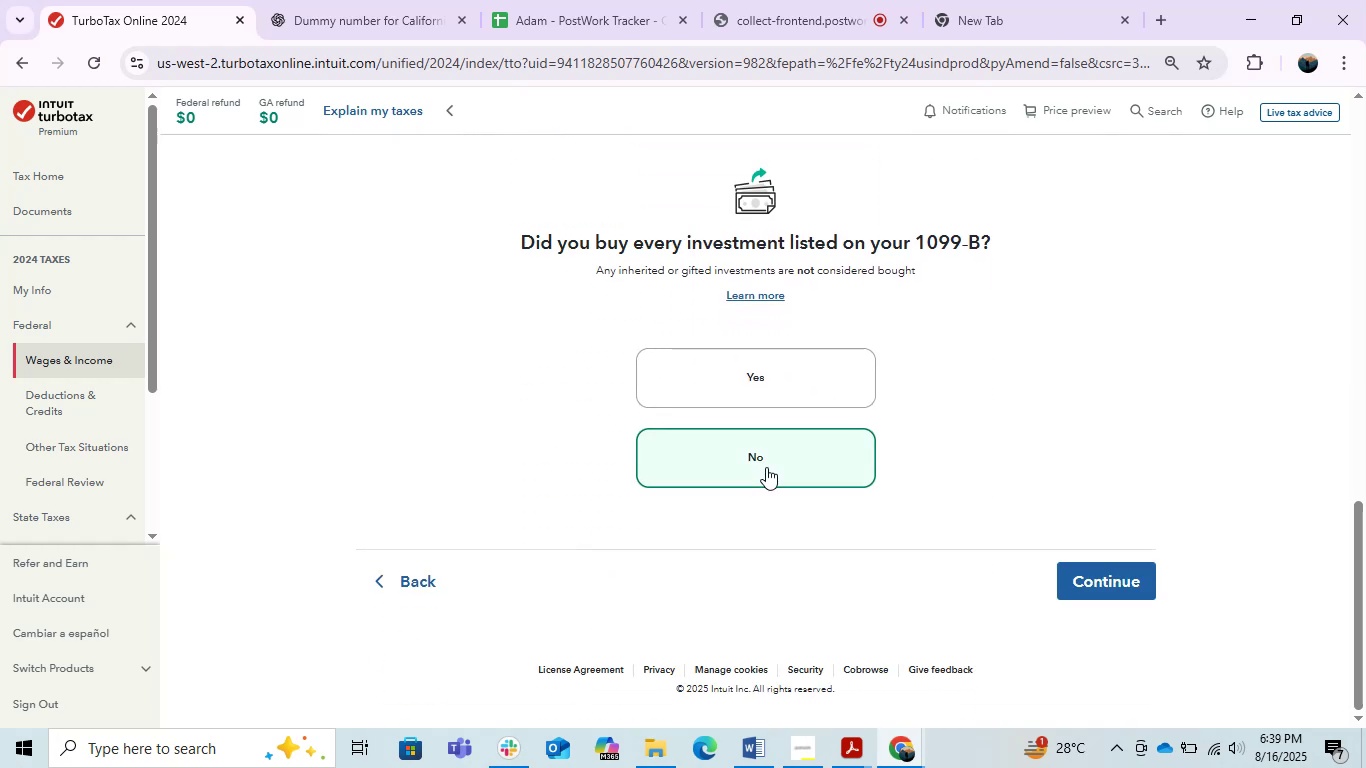 
left_click([766, 467])
 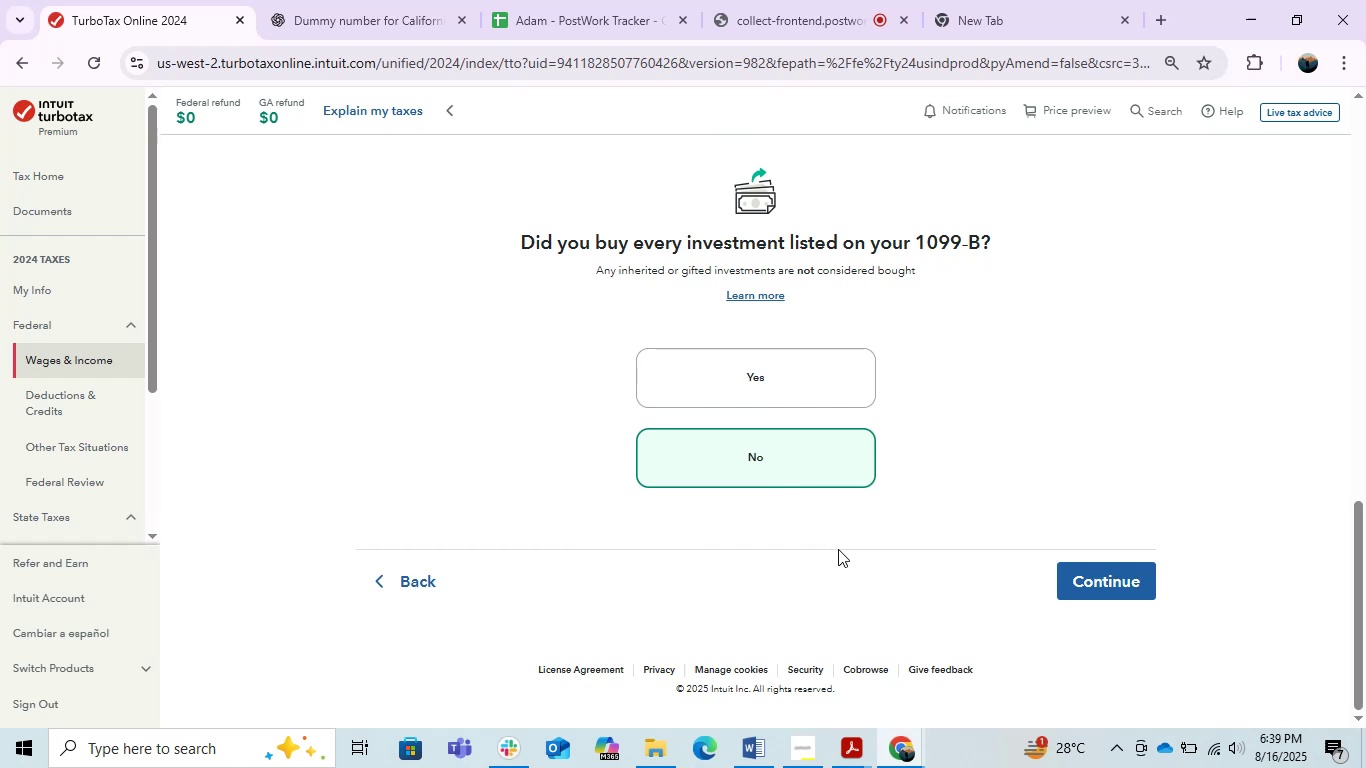 
hold_key(key=ControlLeft, duration=0.67)
scroll: coordinate [1085, 452], scroll_direction: down, amount: 1.0
 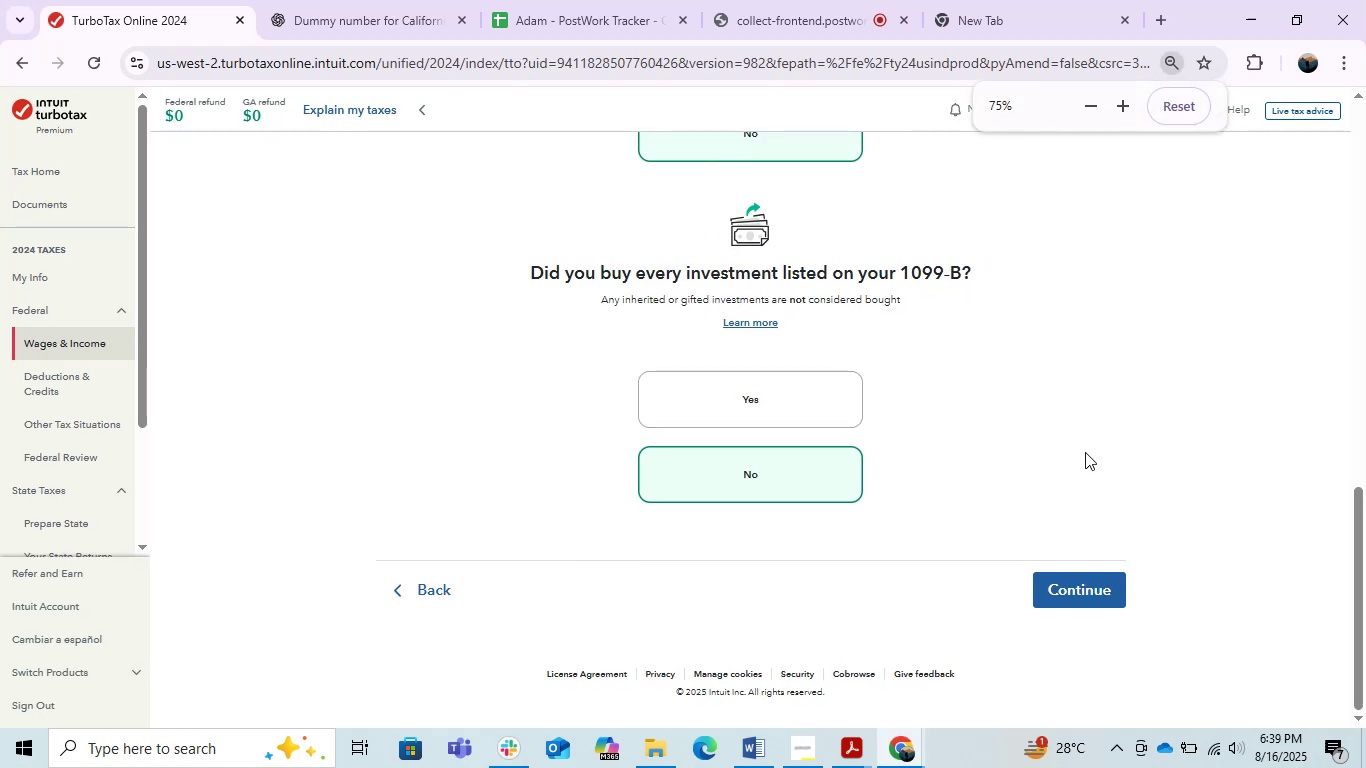 
hold_key(key=ControlLeft, duration=1.53)
scroll: coordinate [1084, 452], scroll_direction: up, amount: 1.0
 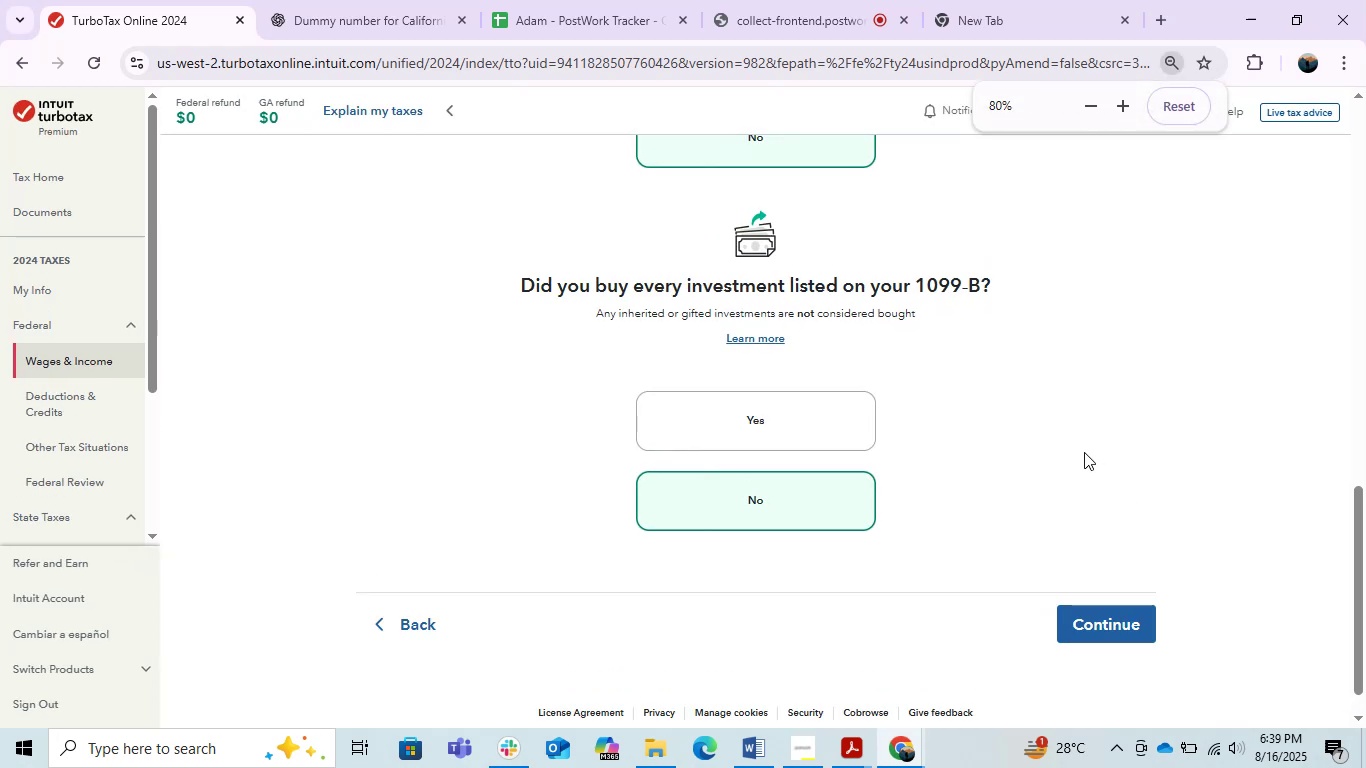 
scroll: coordinate [1084, 452], scroll_direction: down, amount: 2.0
 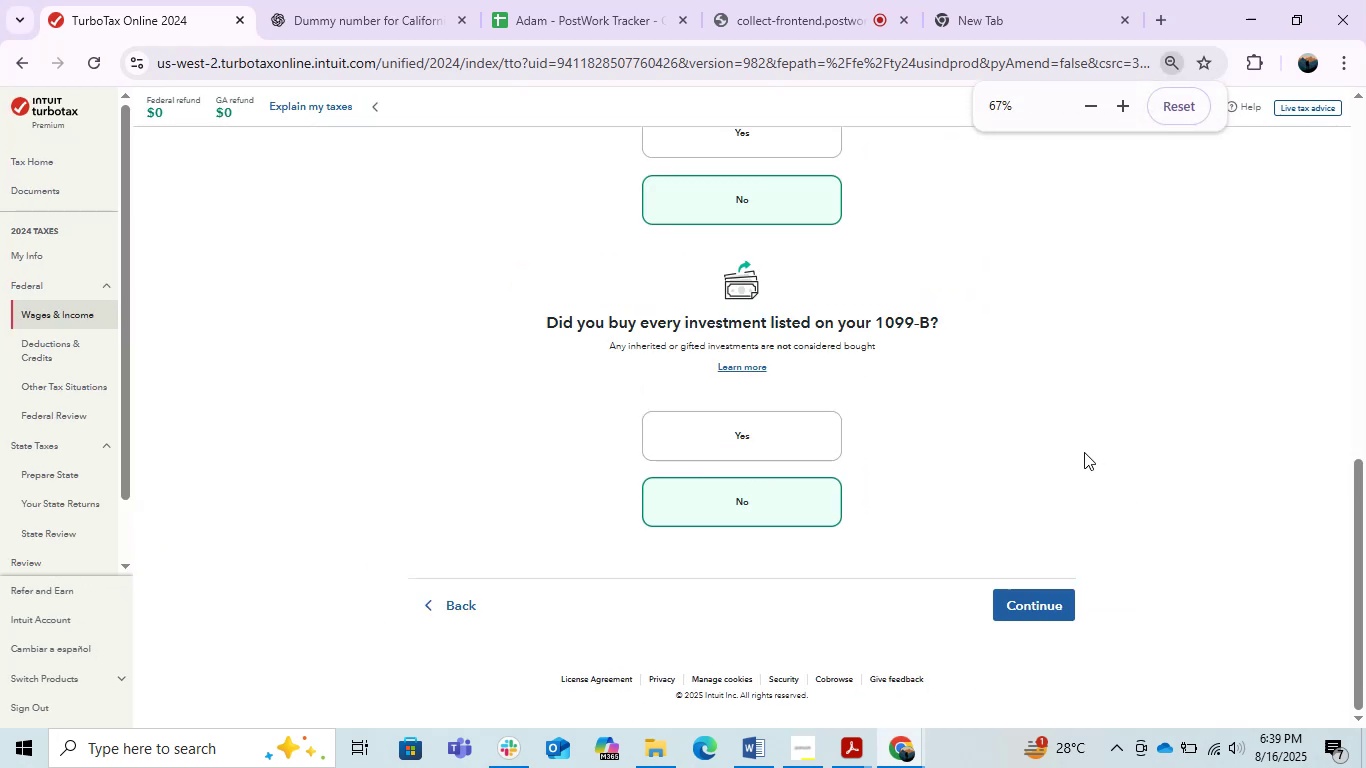 
key(Control+ControlLeft)
 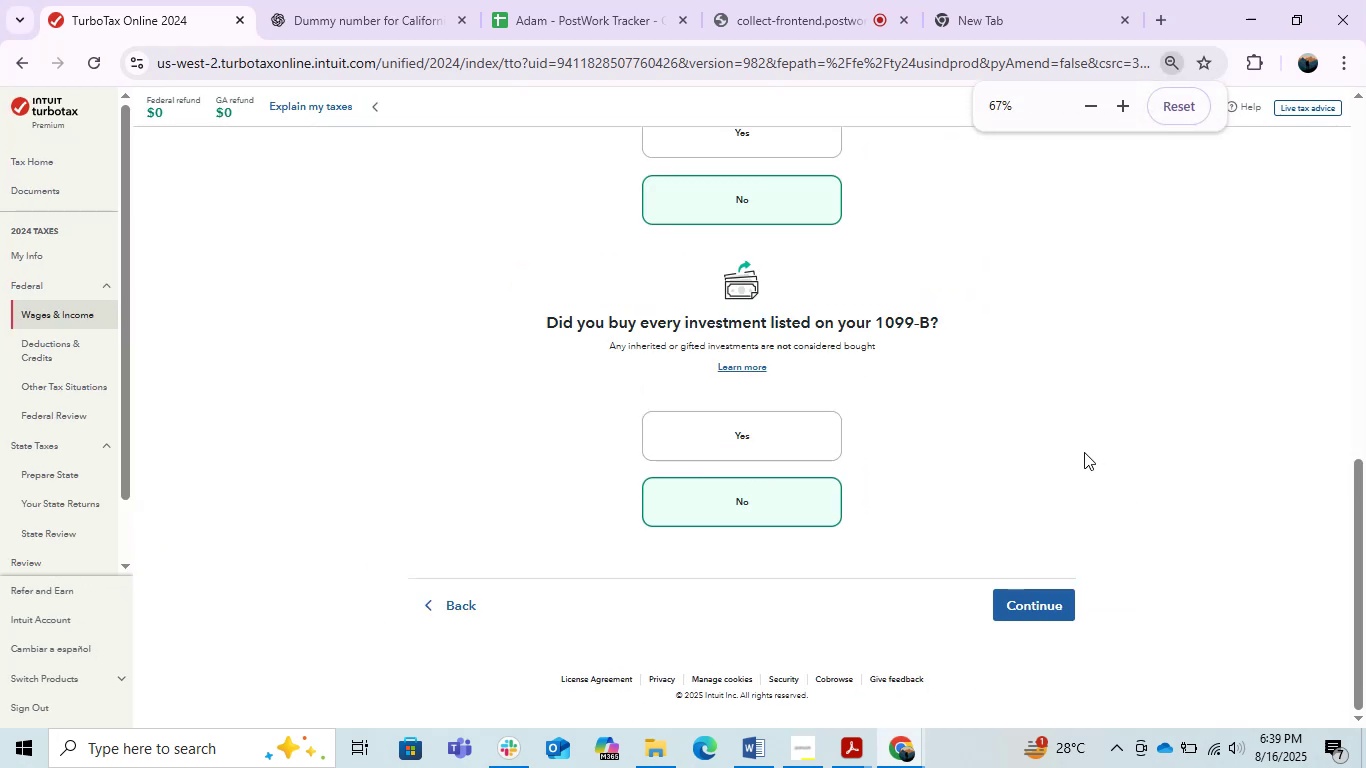 
key(Control+ControlLeft)
 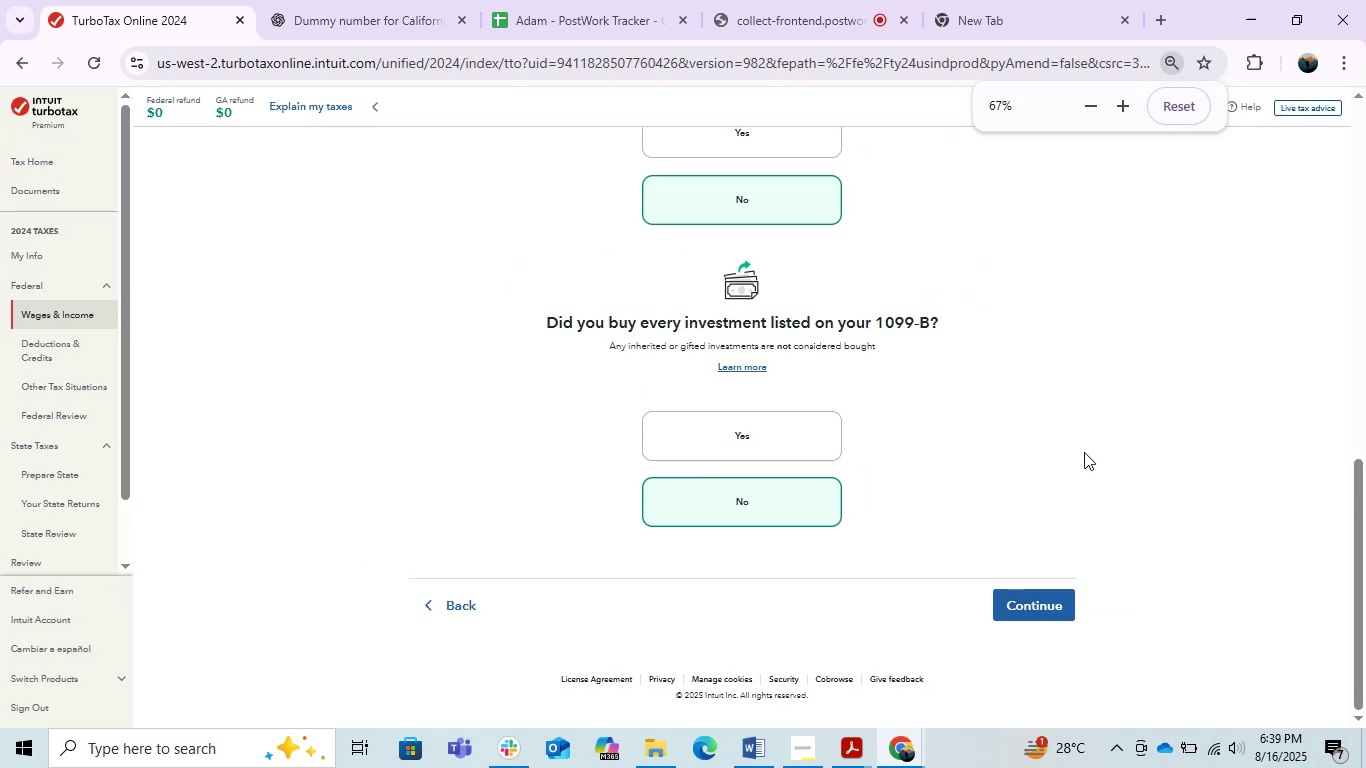 
key(Control+ControlLeft)
 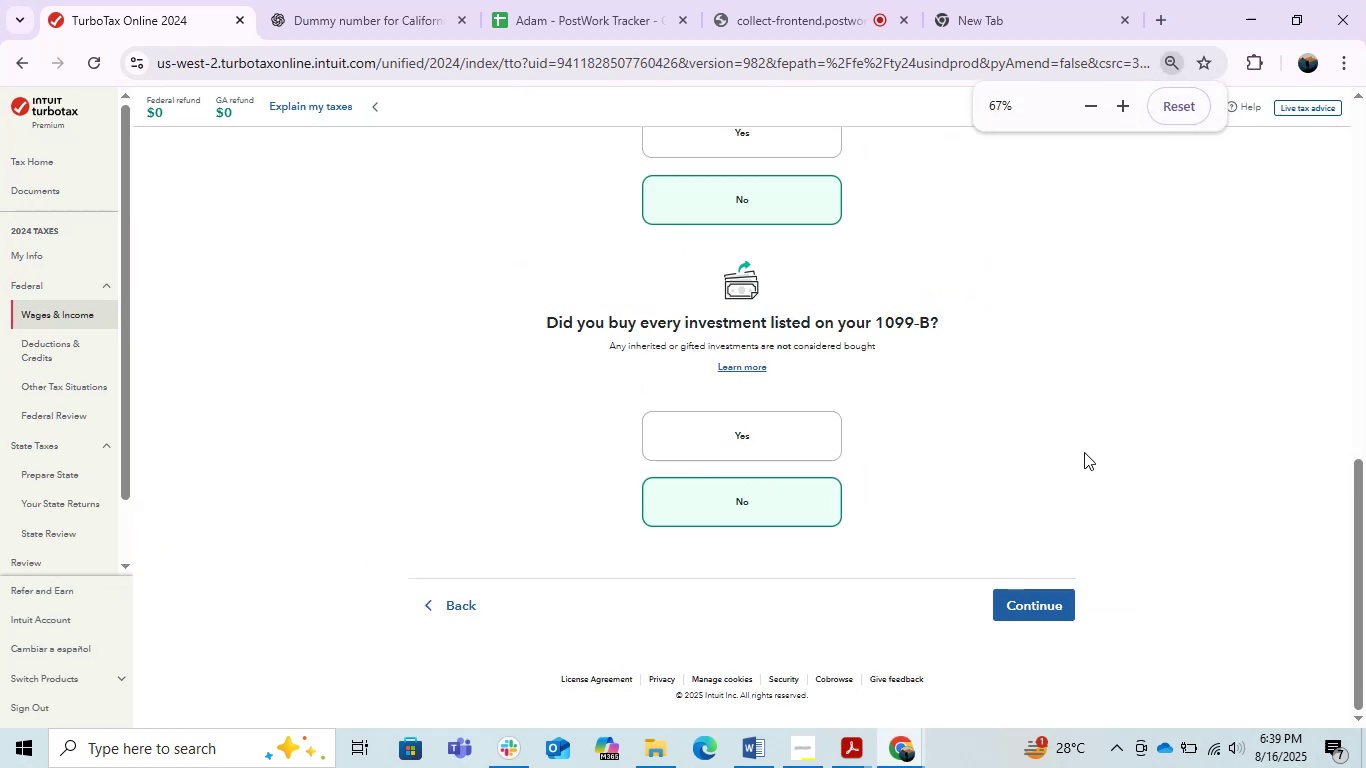 
key(Control+ControlLeft)
 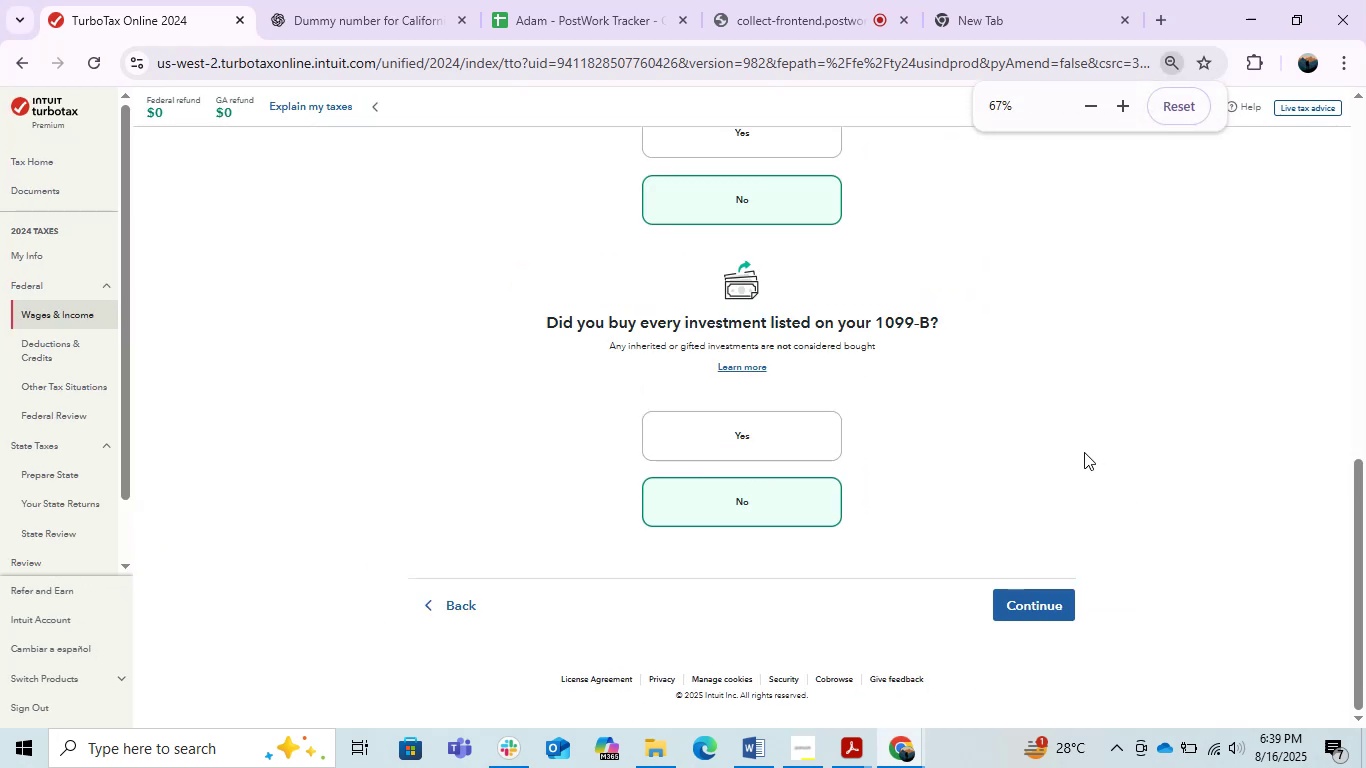 
scroll: coordinate [1083, 451], scroll_direction: up, amount: 1.0
 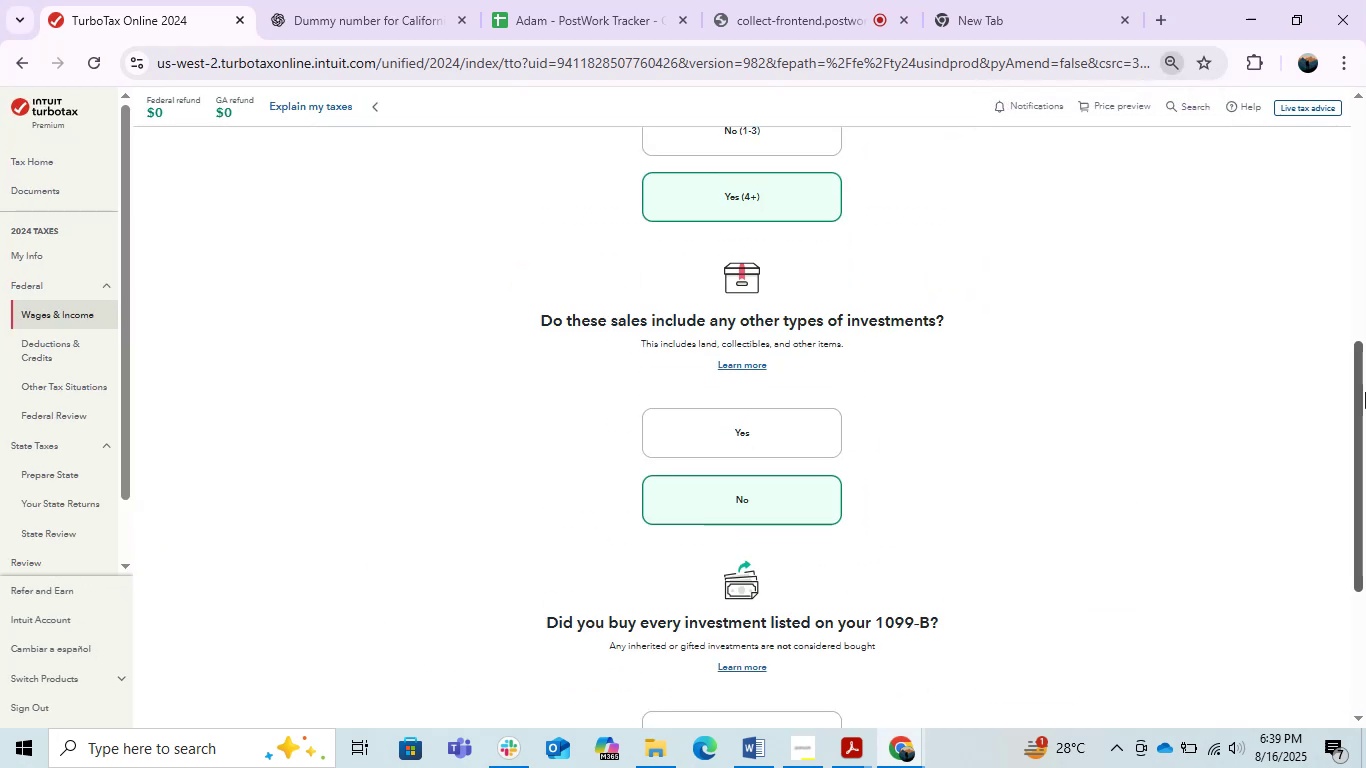 
left_click_drag(start_coordinate=[1363, 392], to_coordinate=[1351, 435])
 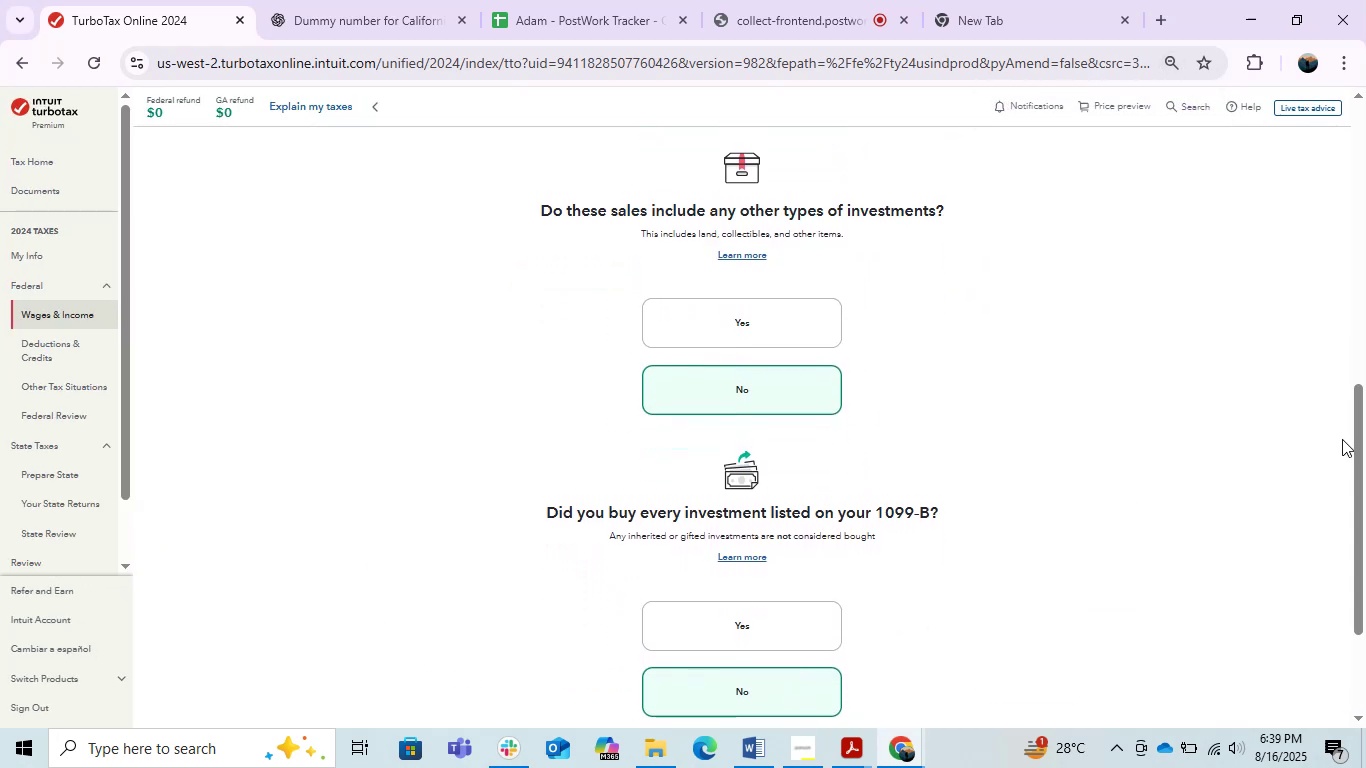 
key(PrintScreen)
 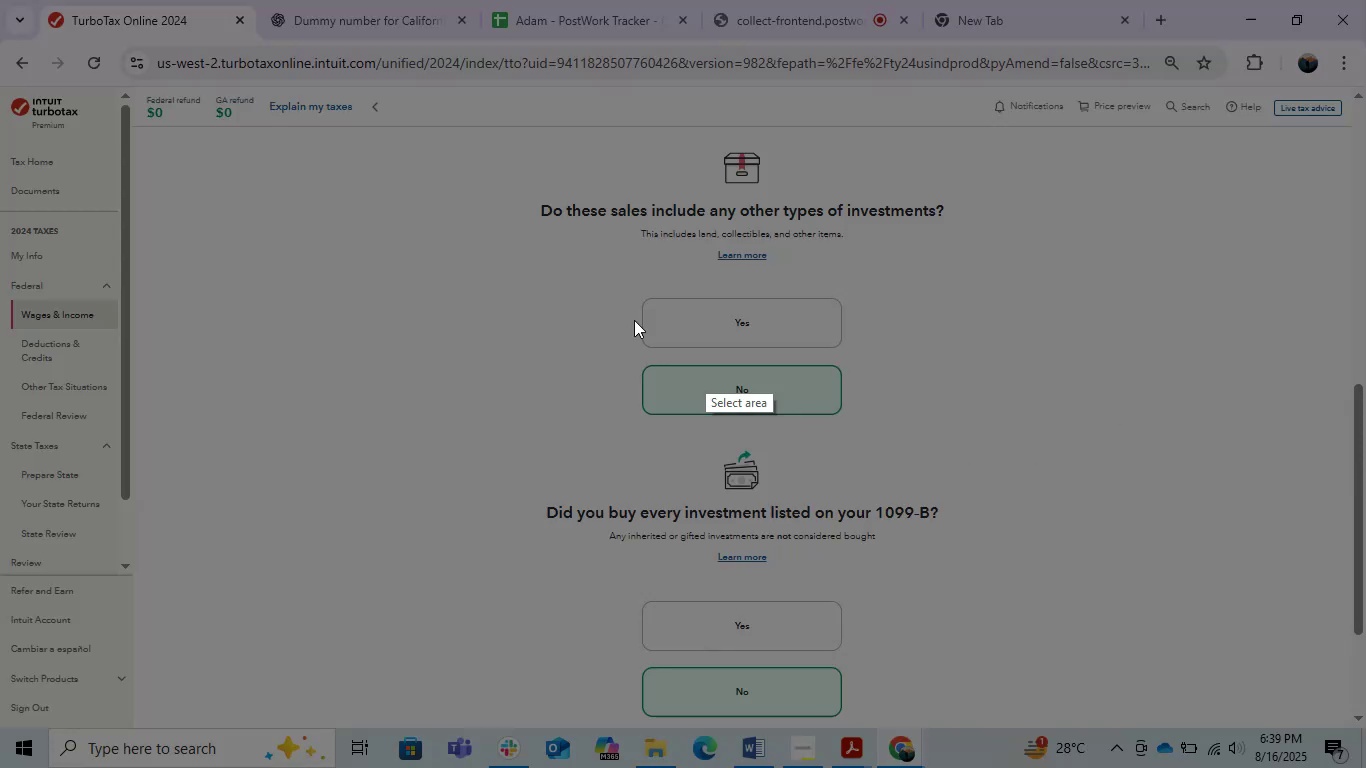 
left_click_drag(start_coordinate=[441, 118], to_coordinate=[1128, 732])
 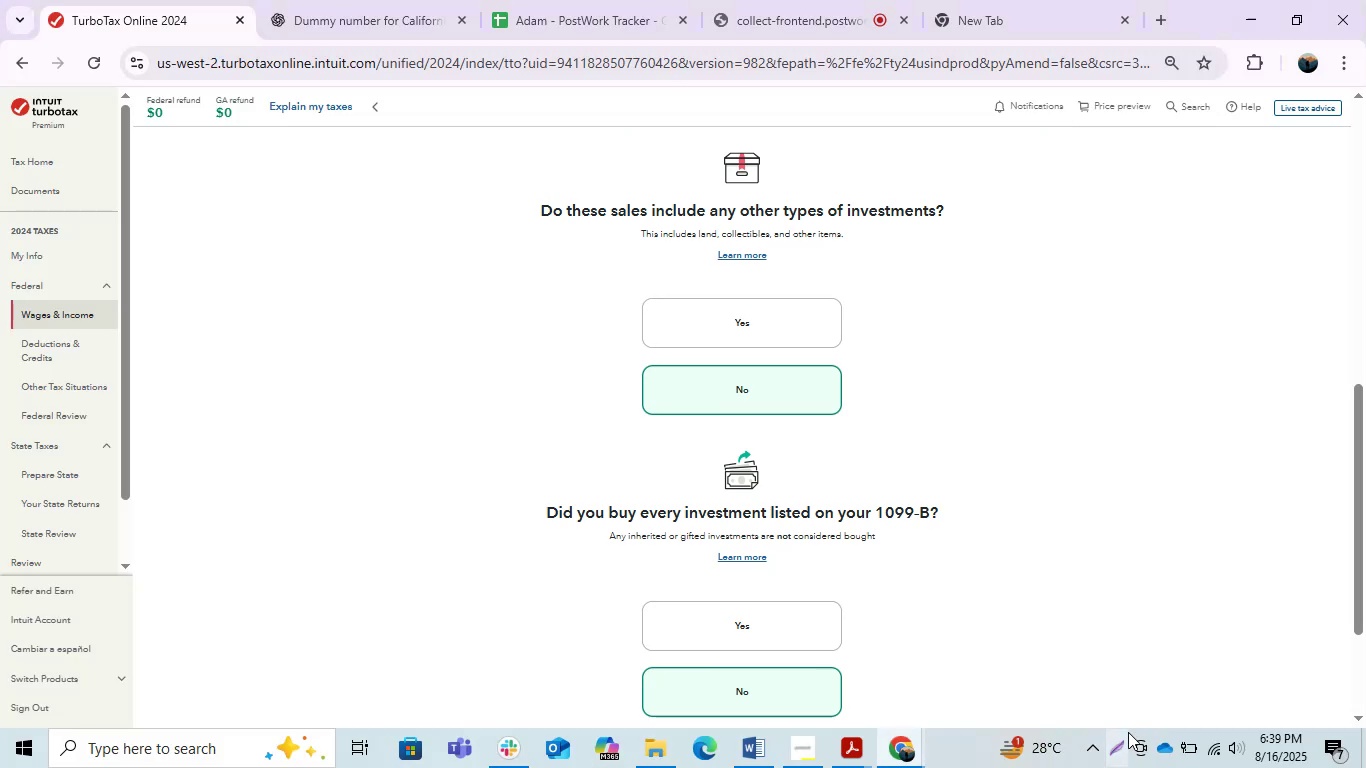 
key(Control+C)
 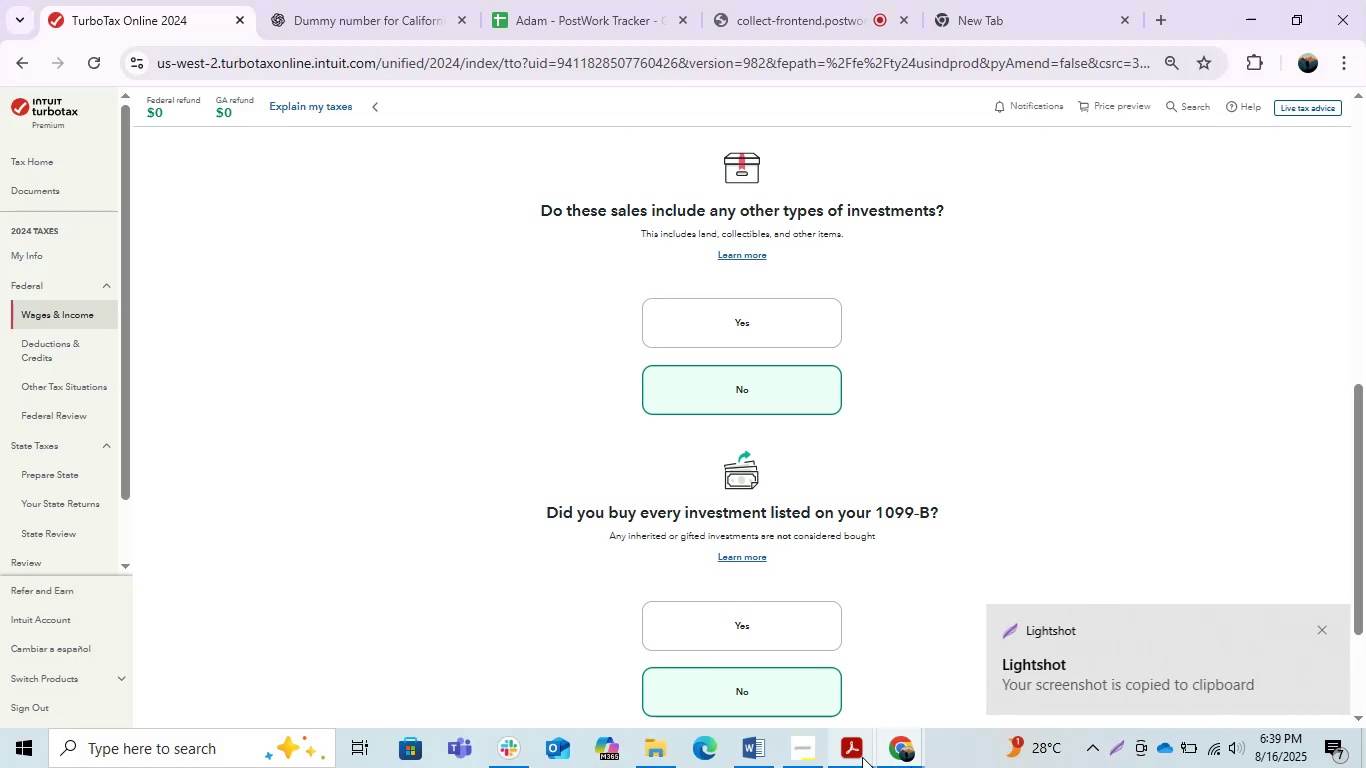 
left_click([911, 749])
 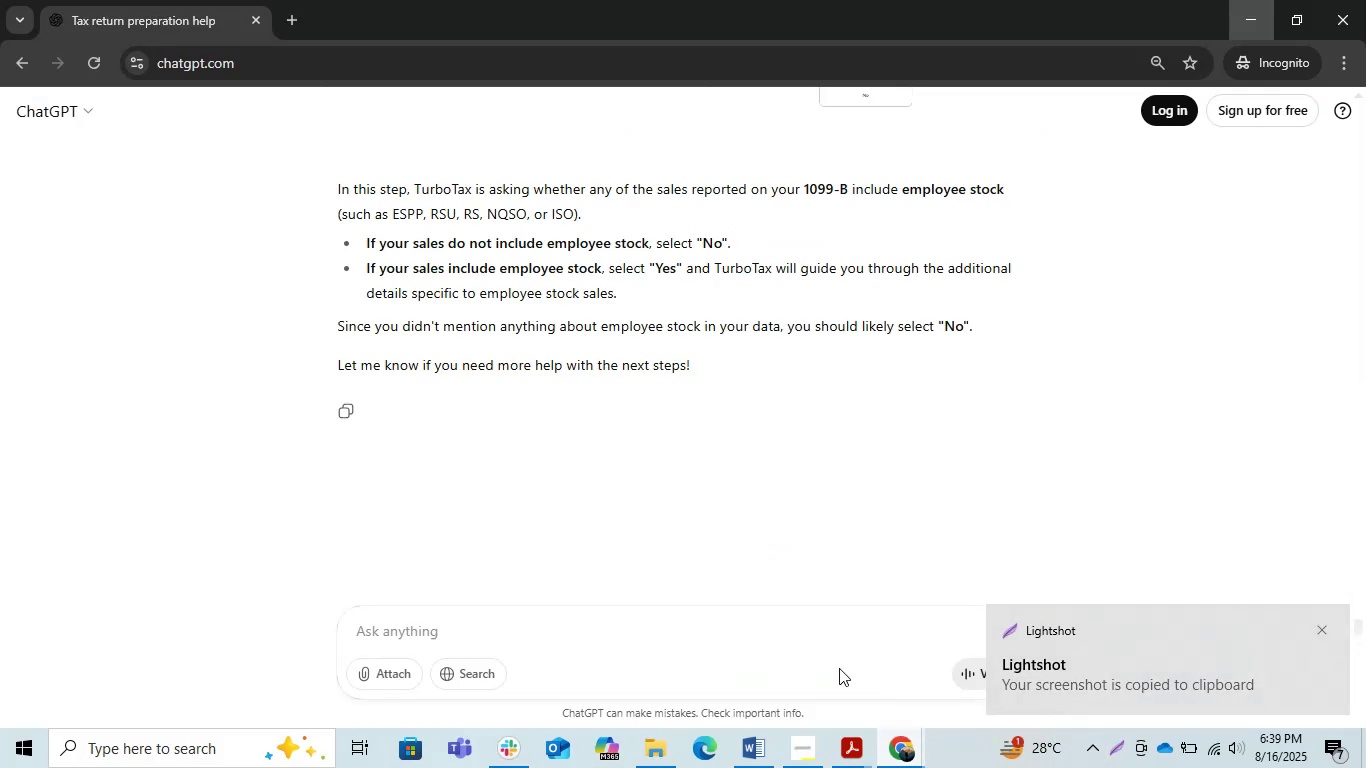 
key(Control+C)
 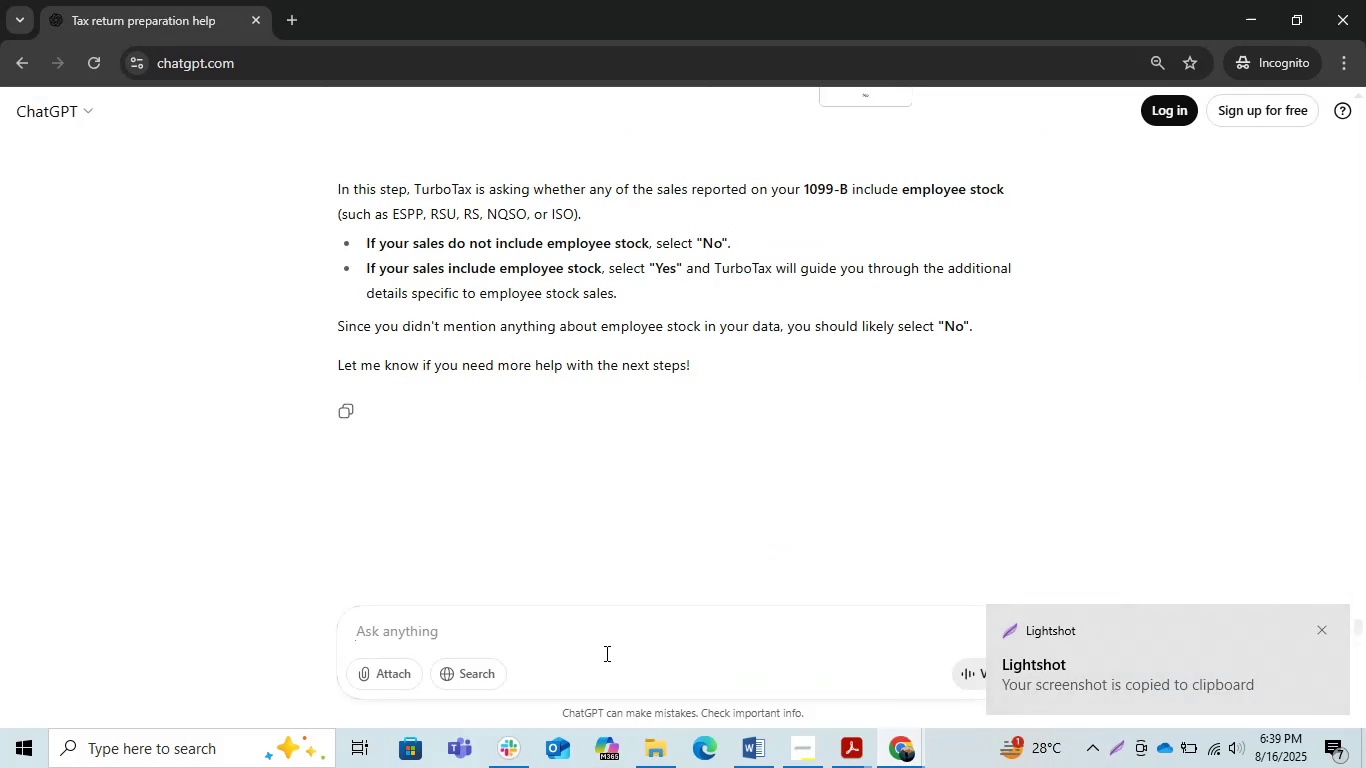 
key(Control+V)
 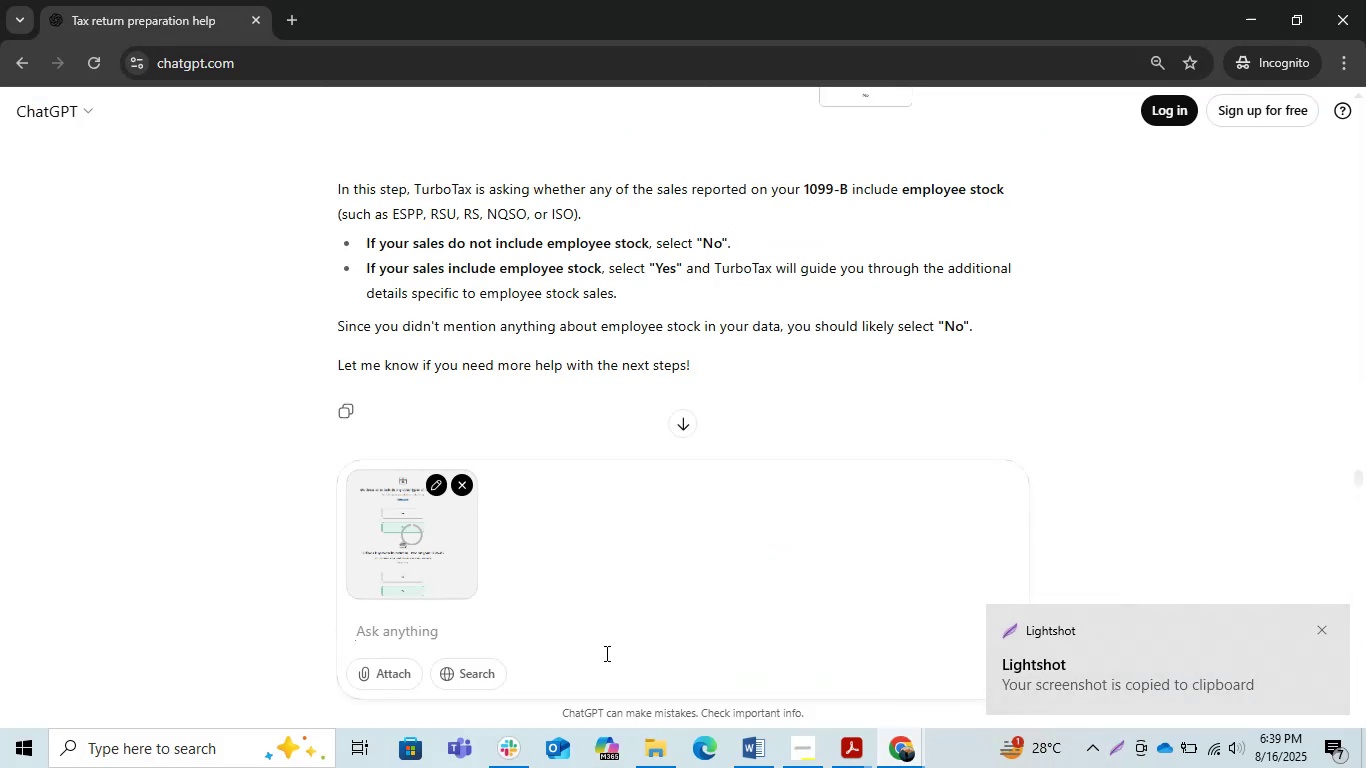 
type(is this correct)
 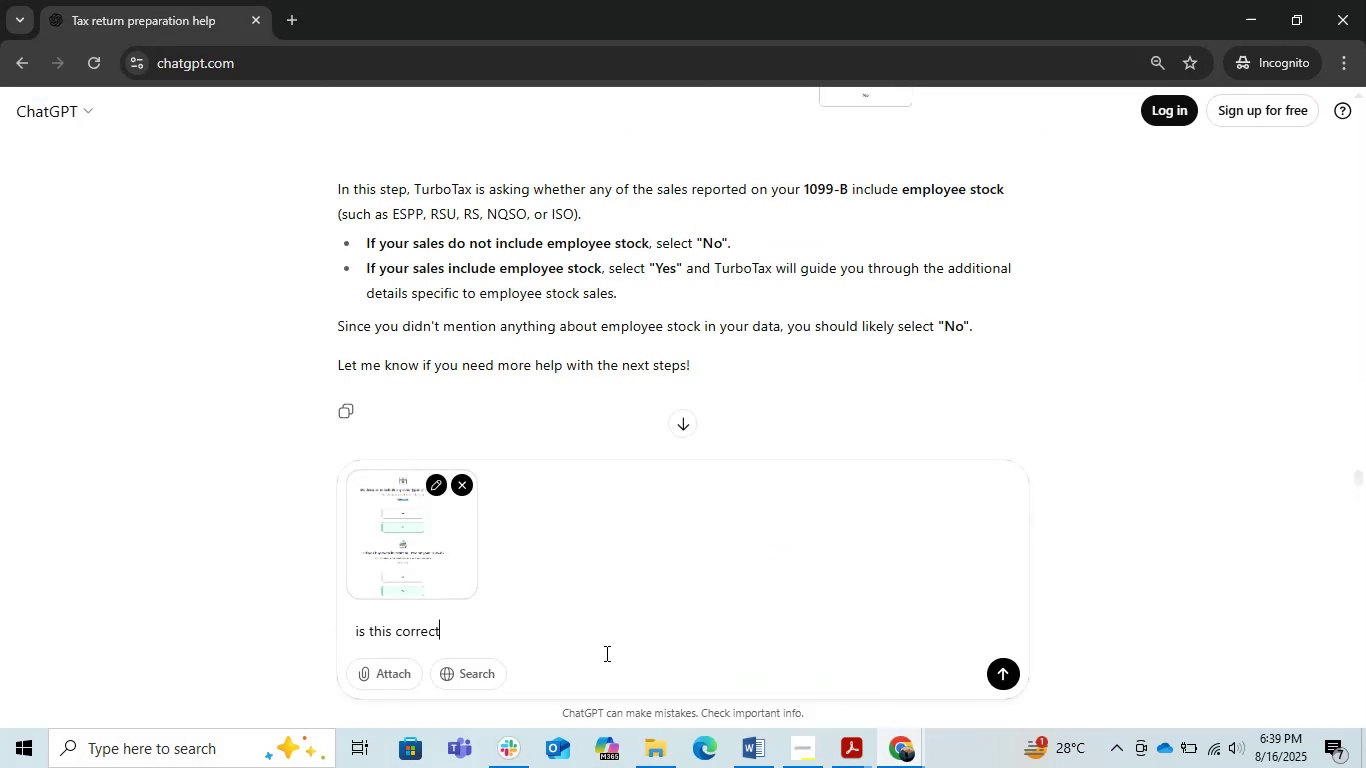 
key(Enter)
 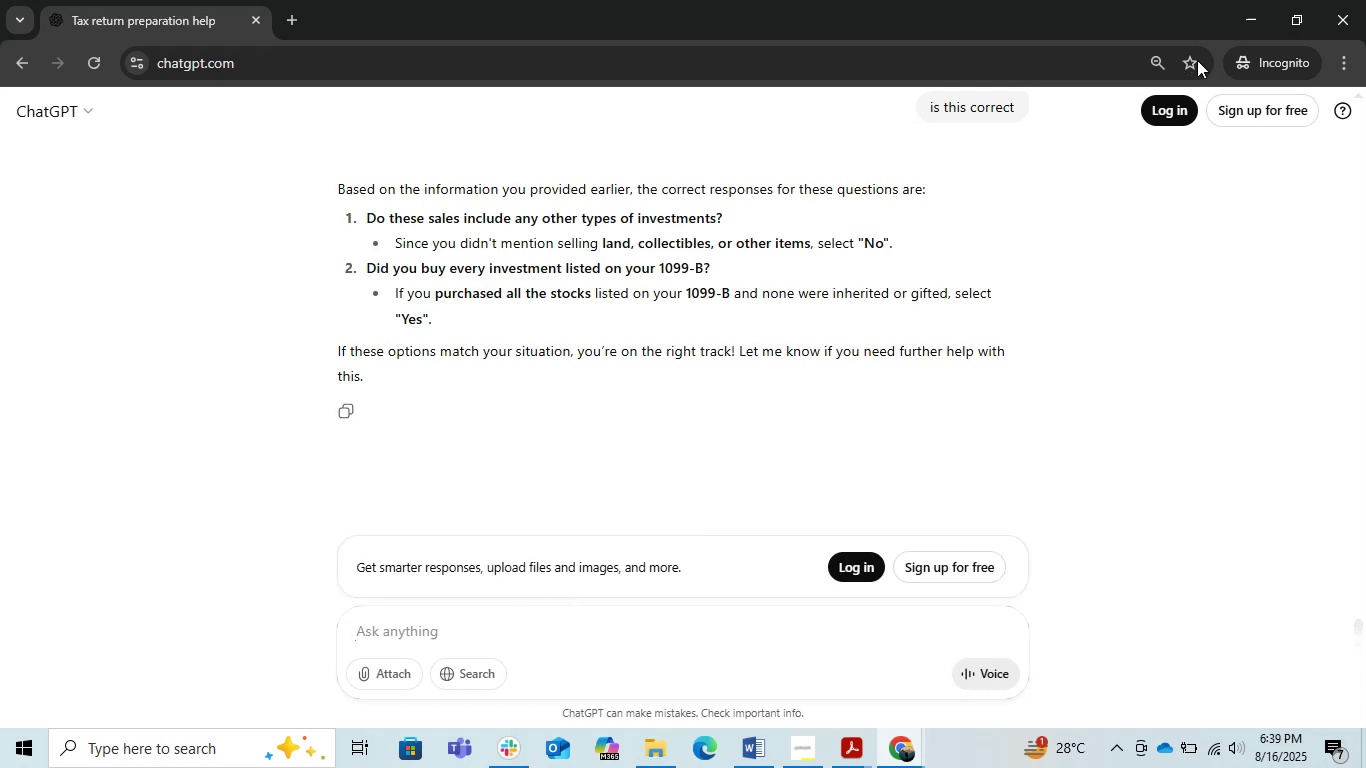 
wait(21.24)
 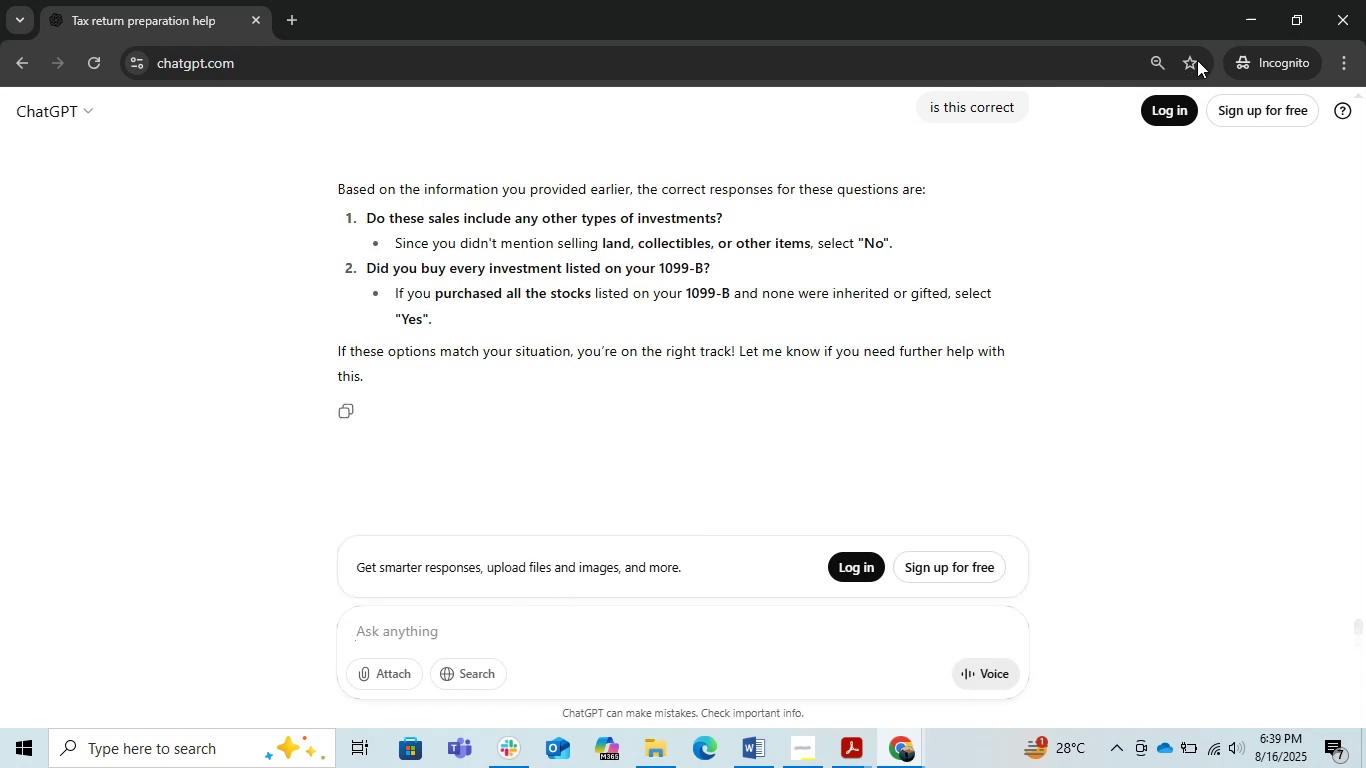 
left_click([1255, 15])
 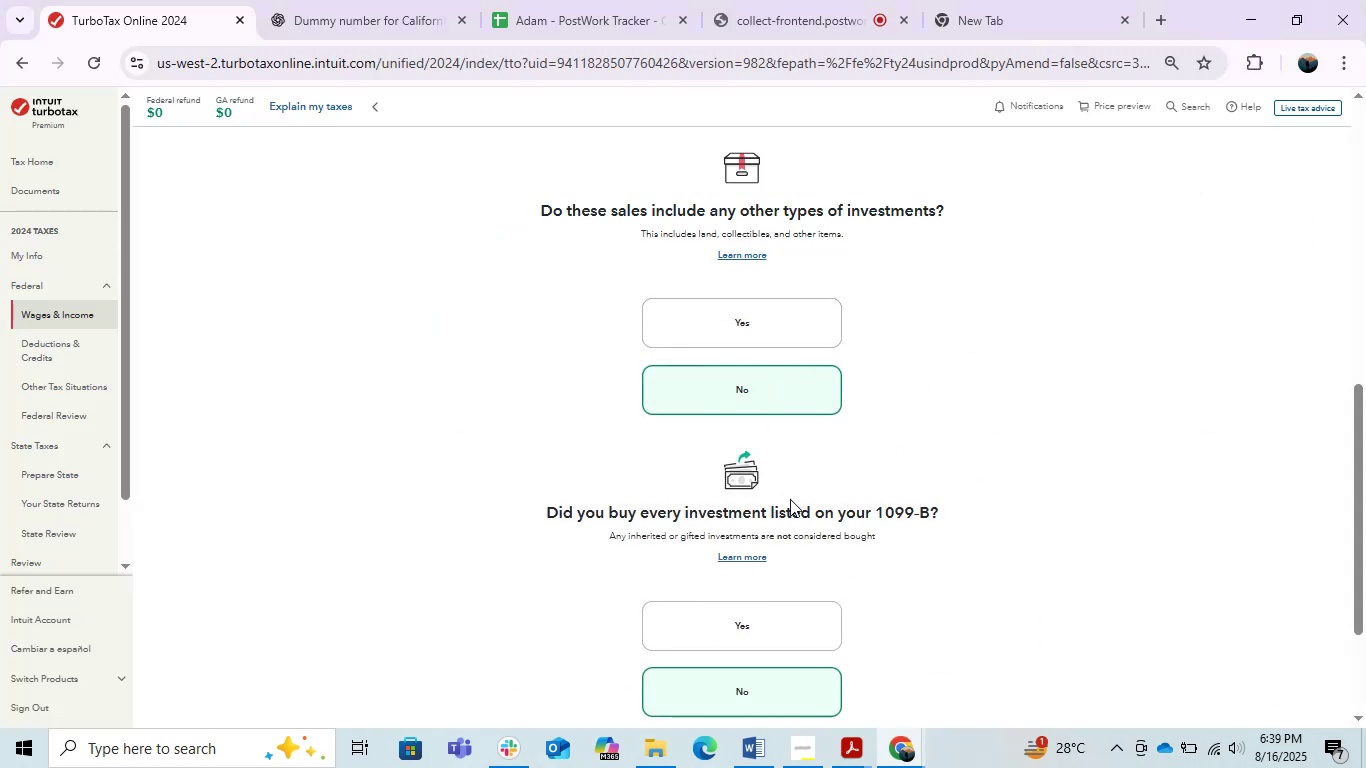 
left_click([757, 625])
 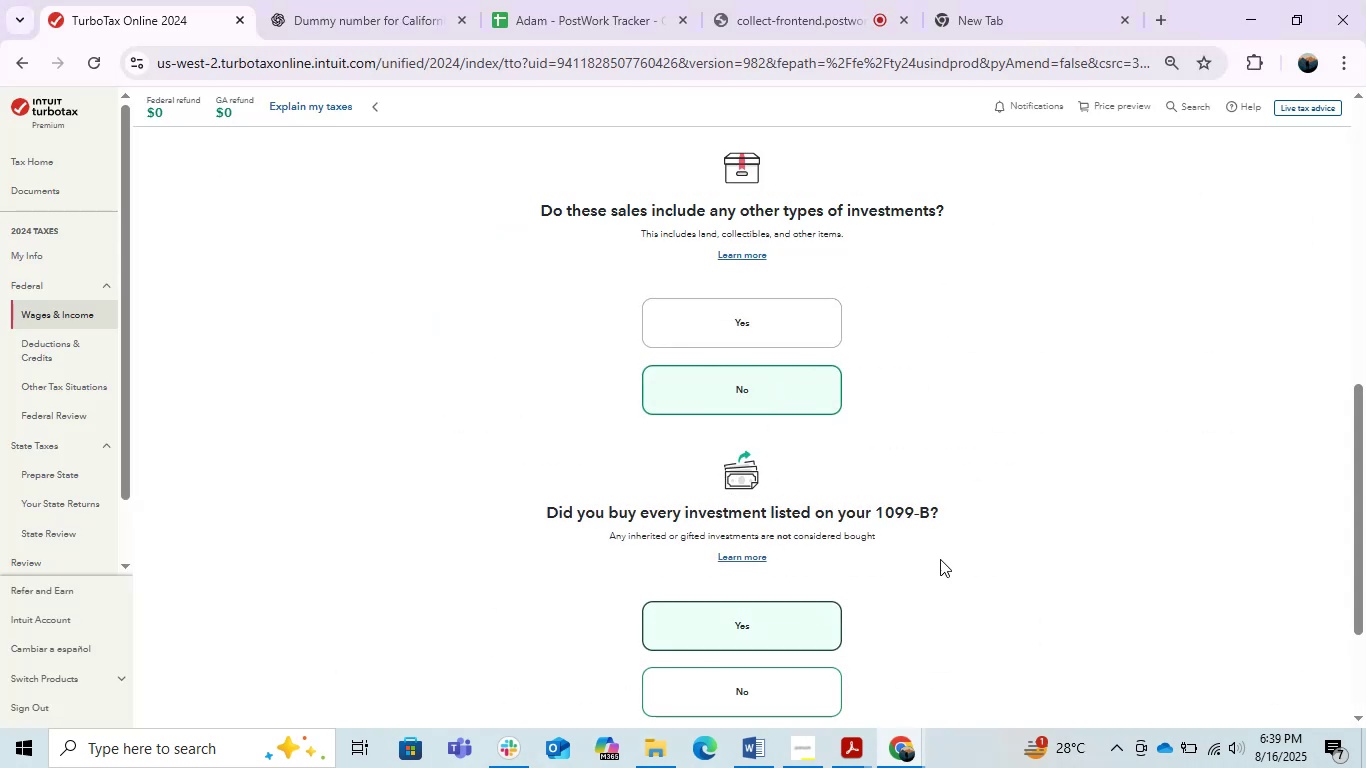 
scroll: coordinate [1004, 539], scroll_direction: down, amount: 2.0
 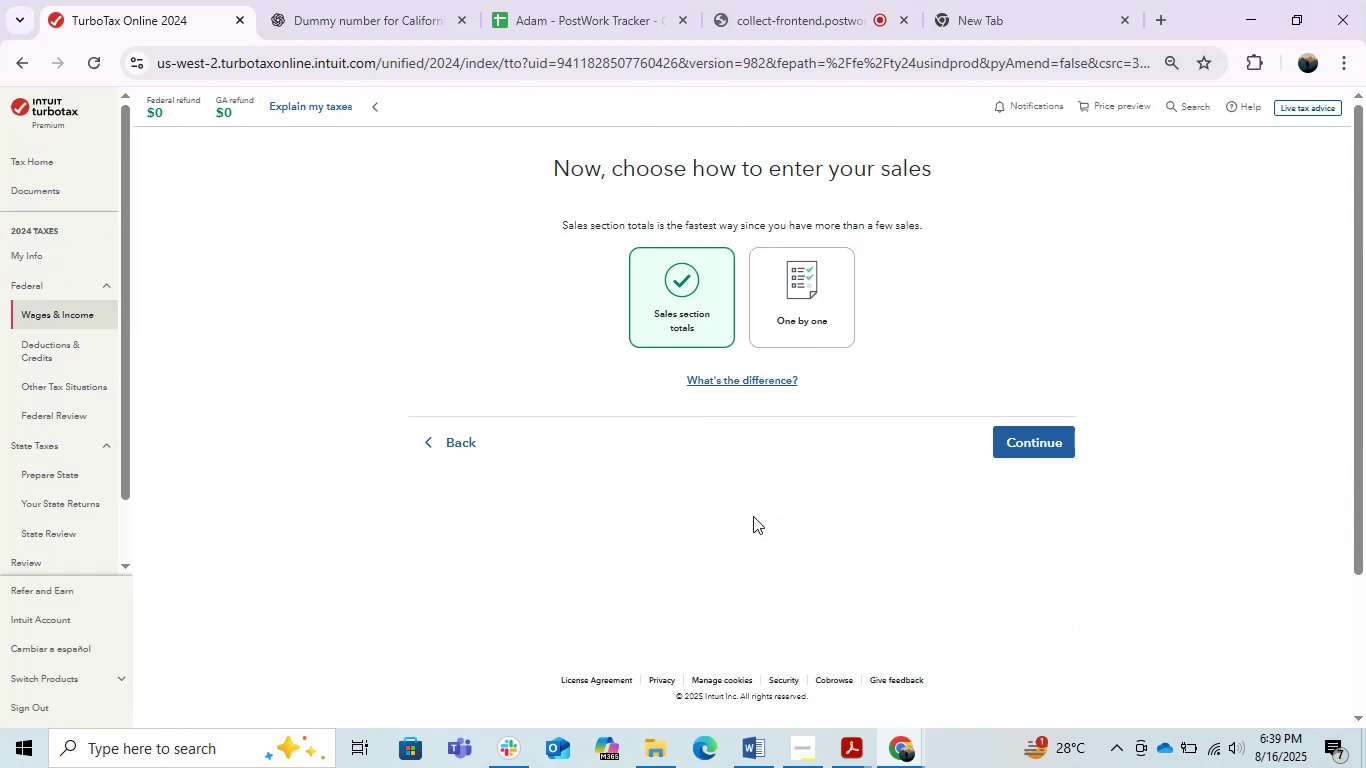 
wait(9.73)
 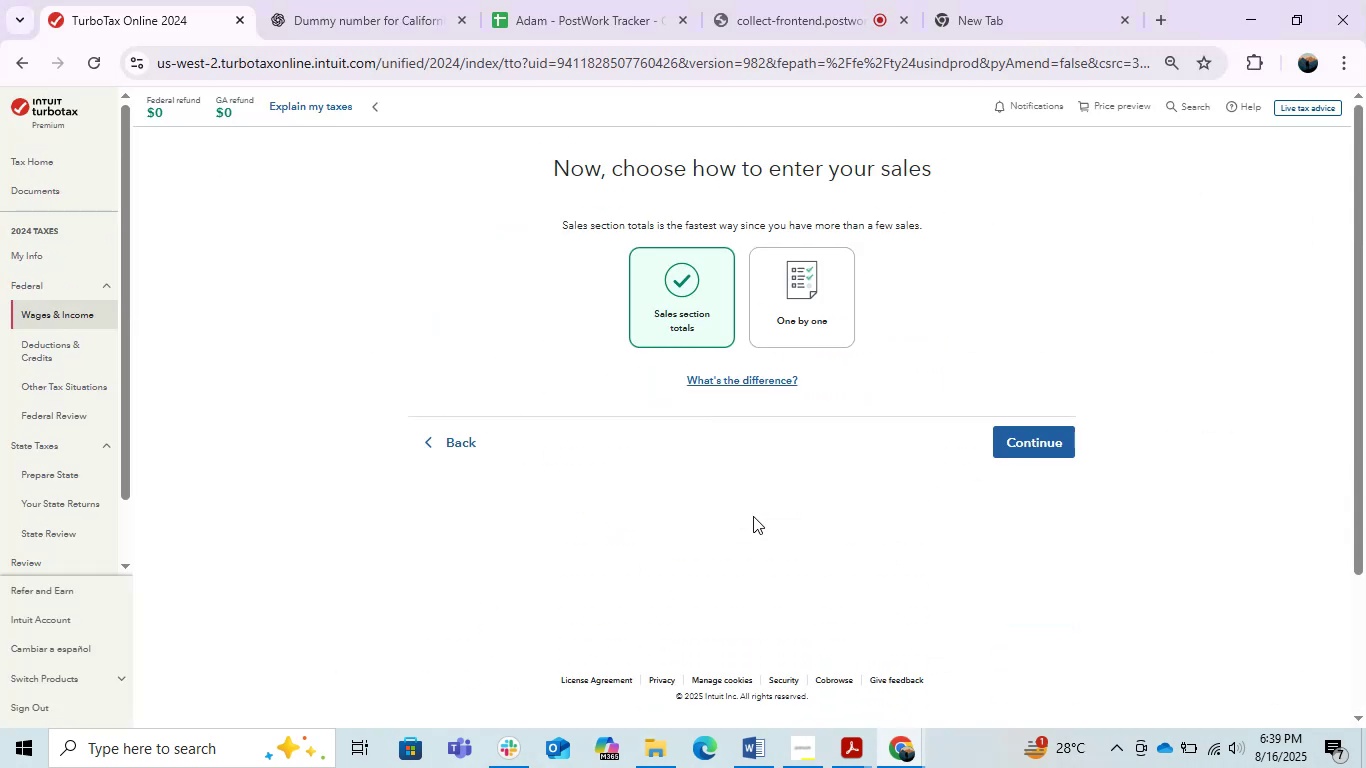 
left_click([815, 288])
 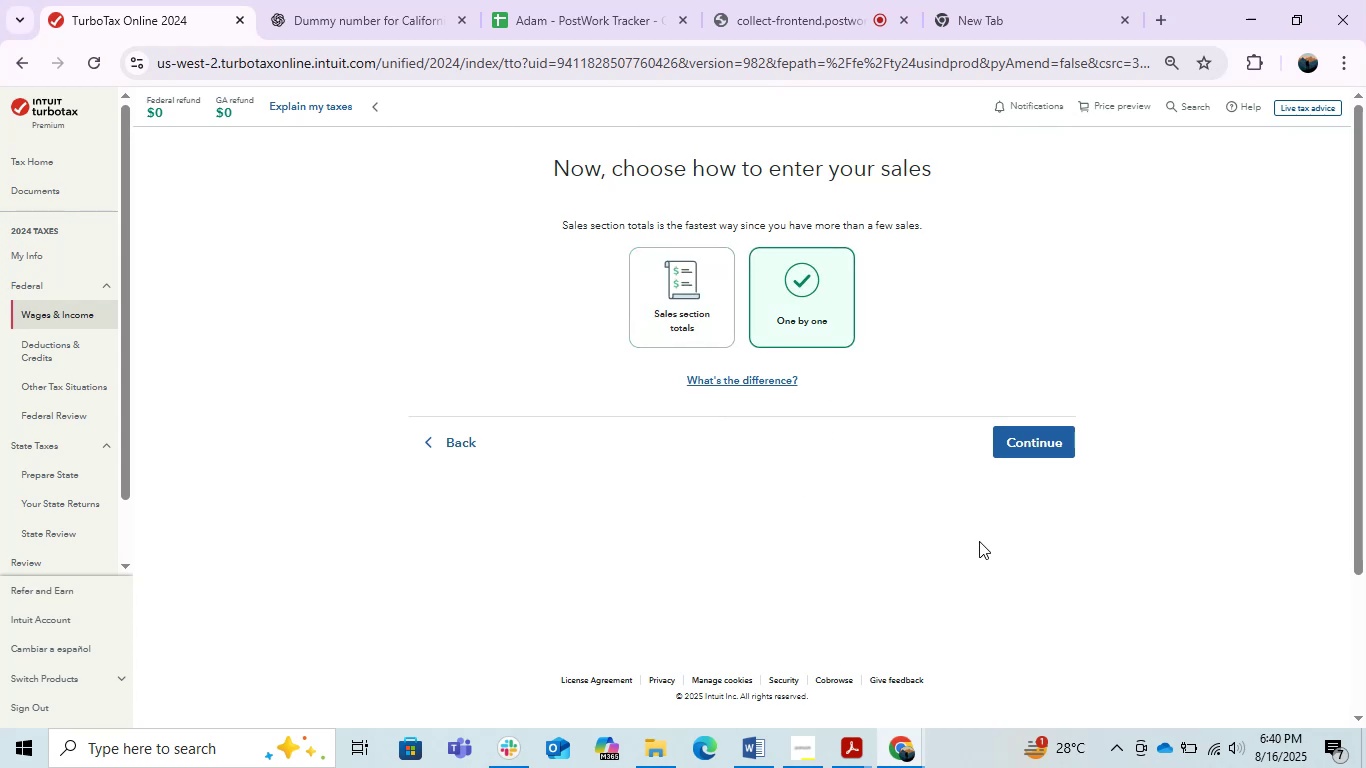 
key(PrintScreen)
 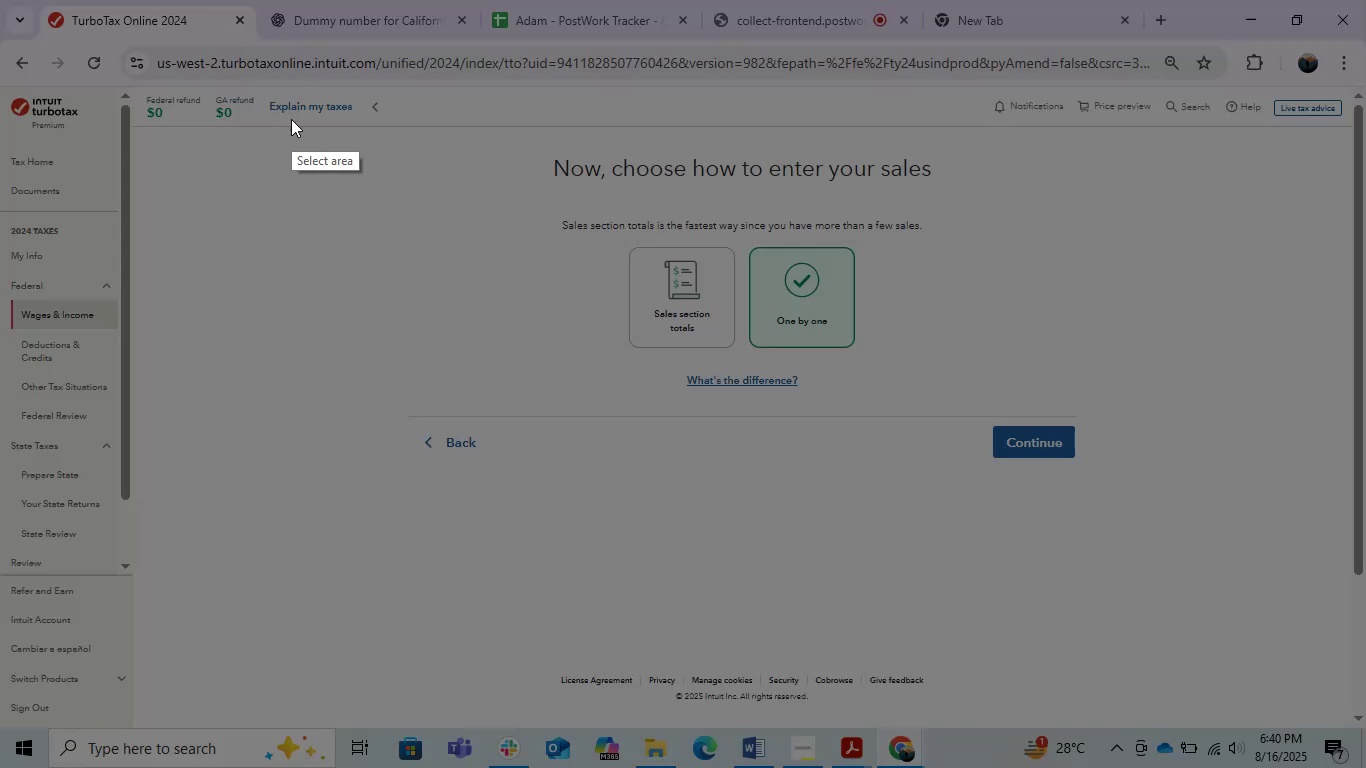 
left_click_drag(start_coordinate=[500, 121], to_coordinate=[1179, 517])
 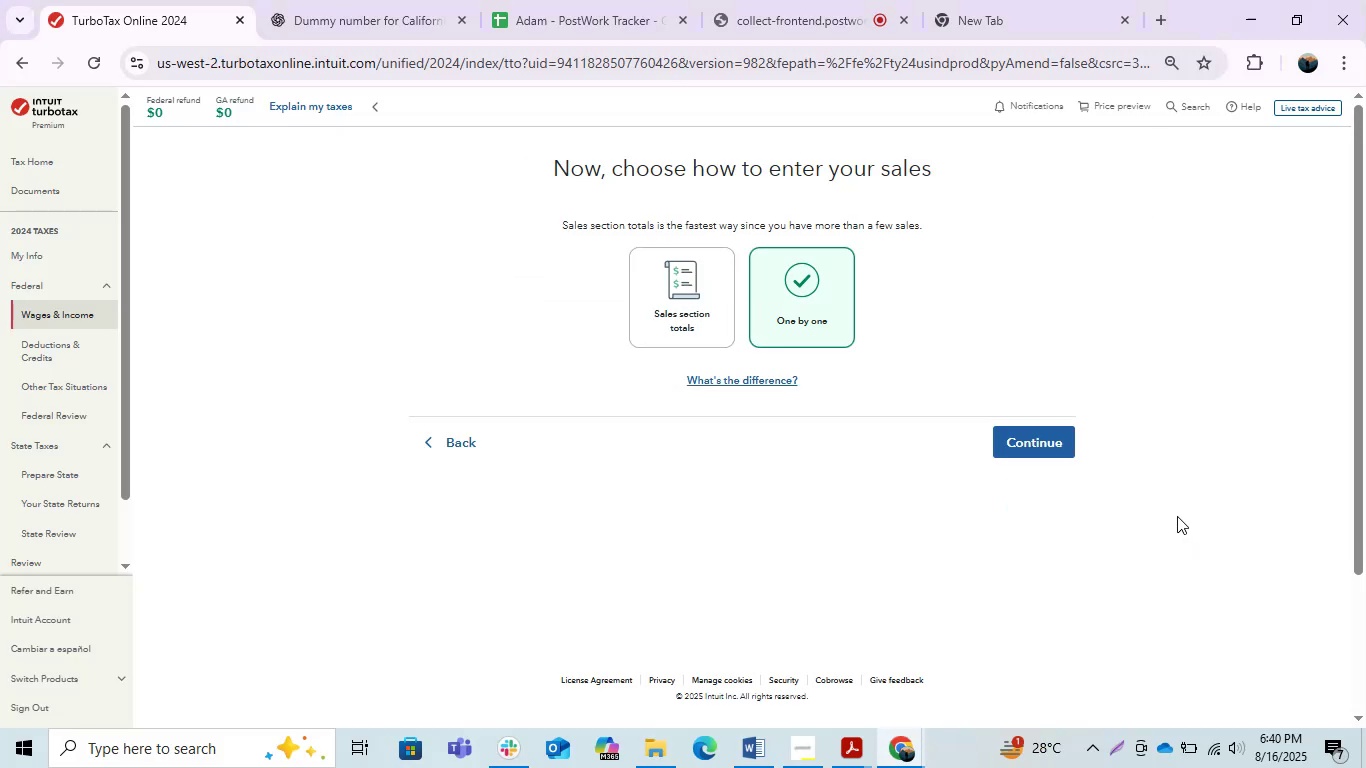 
key(Control+C)
 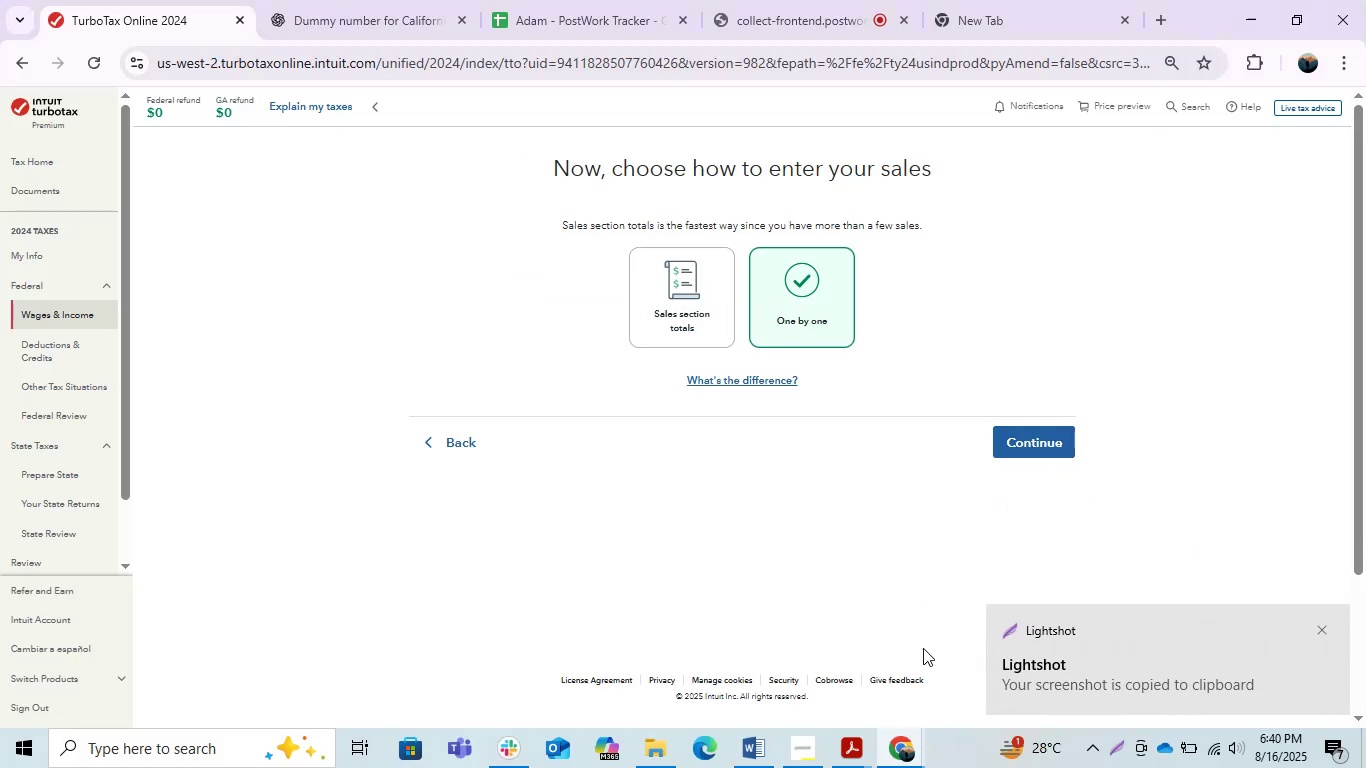 
left_click([912, 732])
 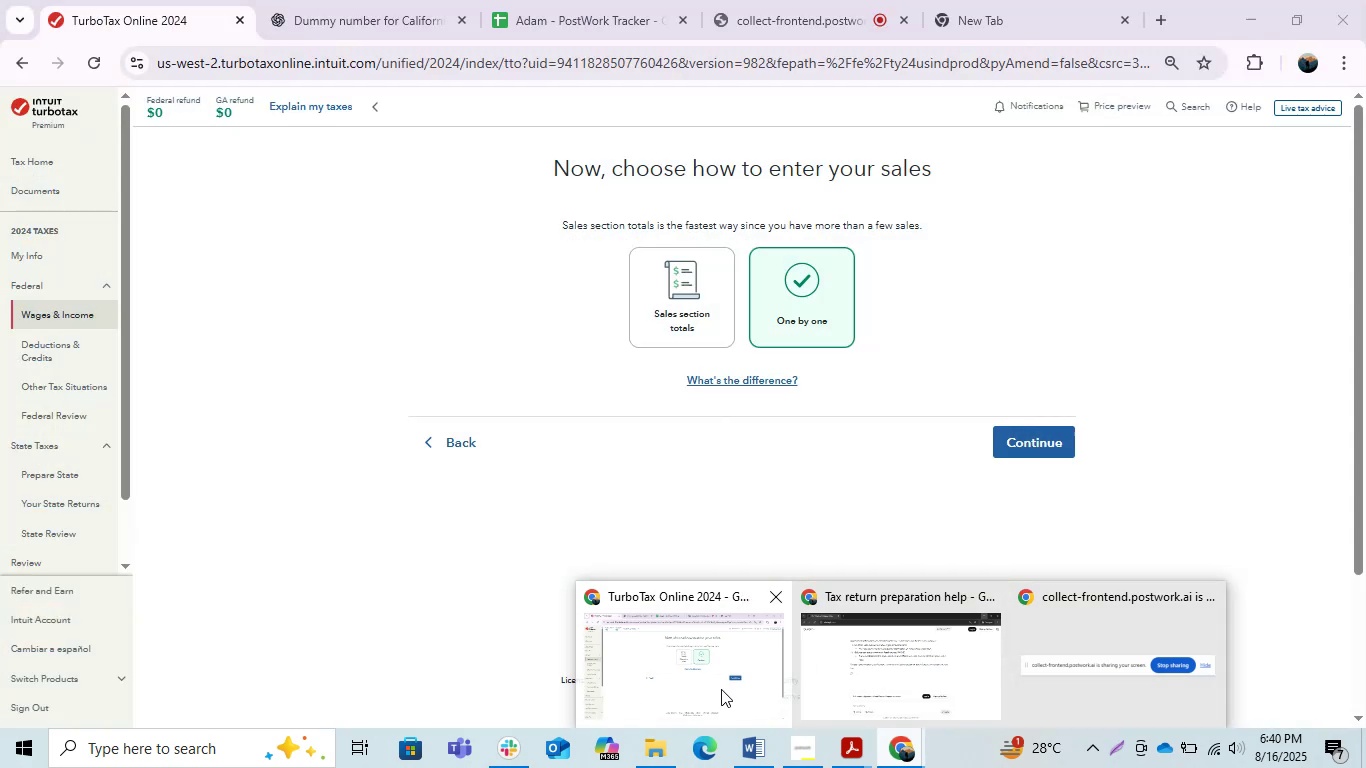 
left_click([879, 681])
 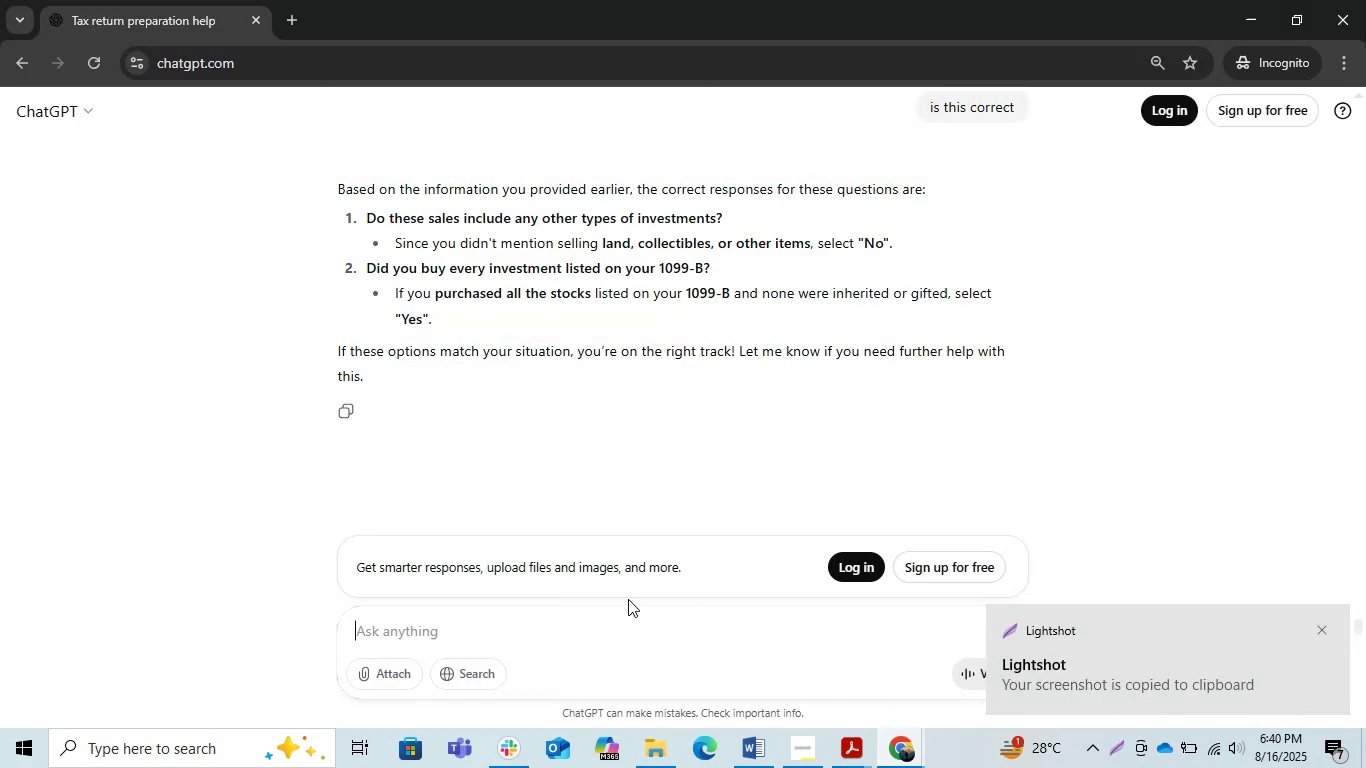 
key(Control+V)
 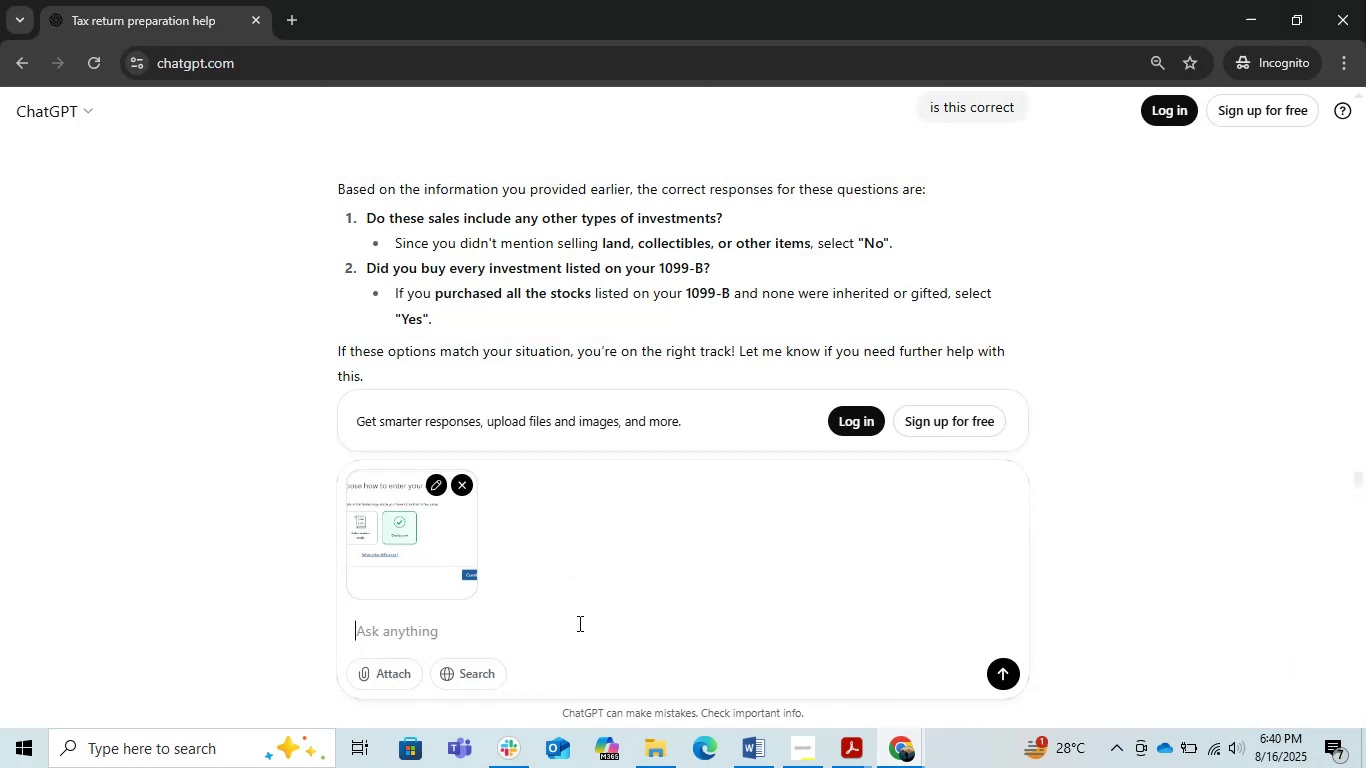 
key(Enter)
 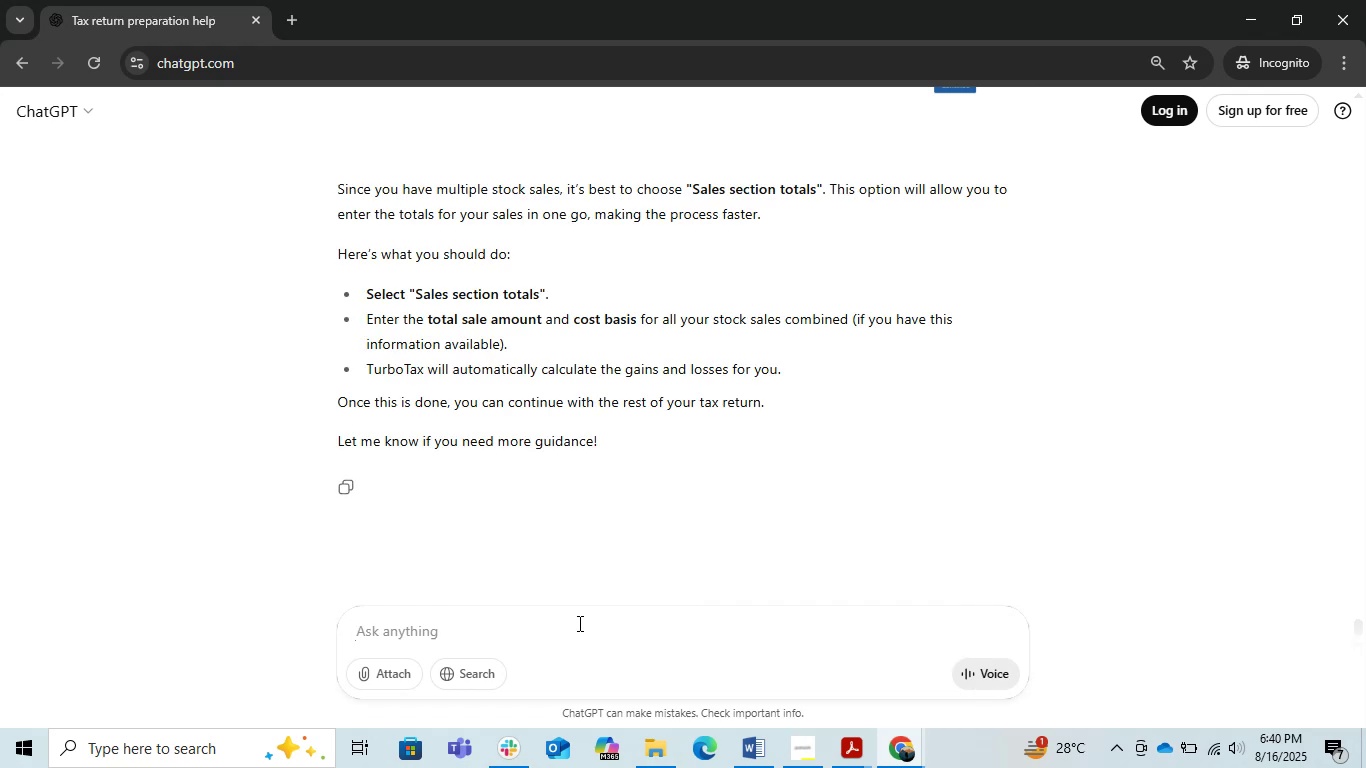 
wait(16.67)
 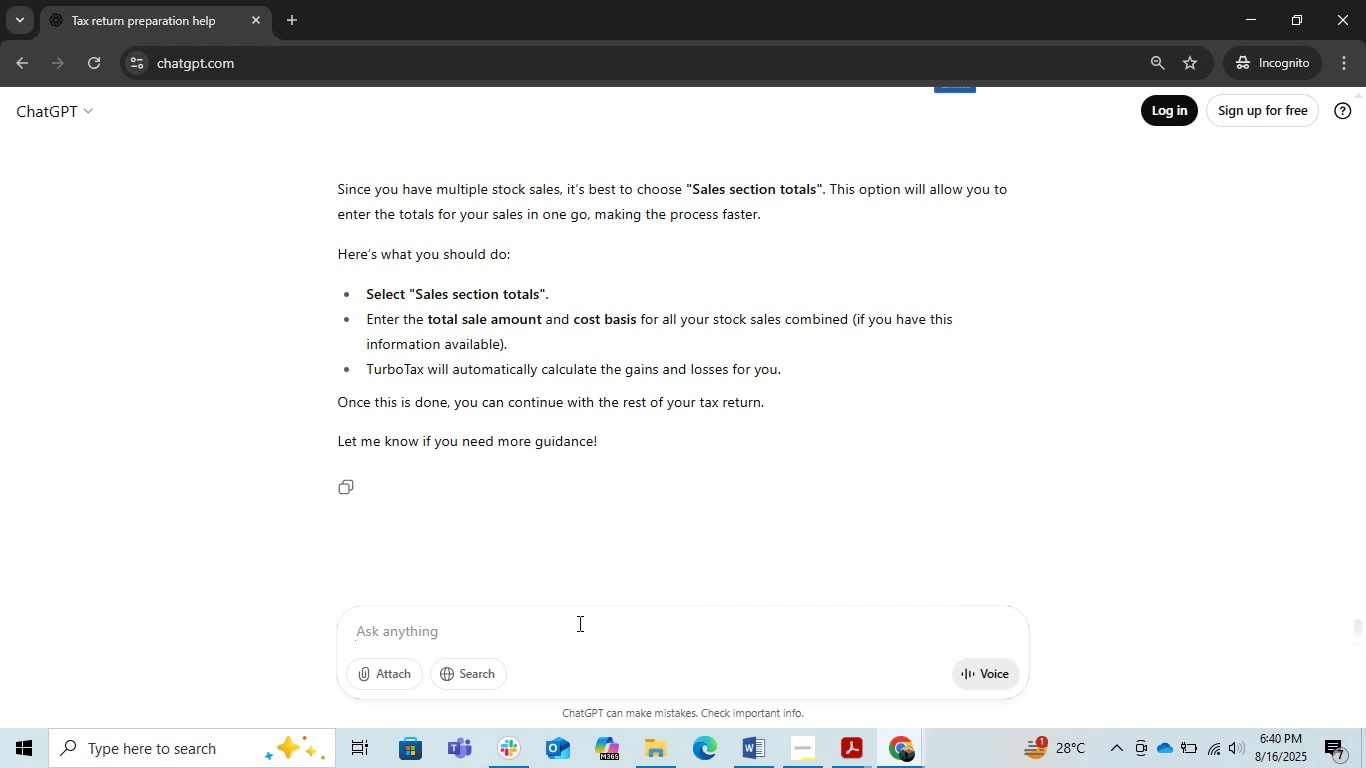 
left_click([1255, 10])
 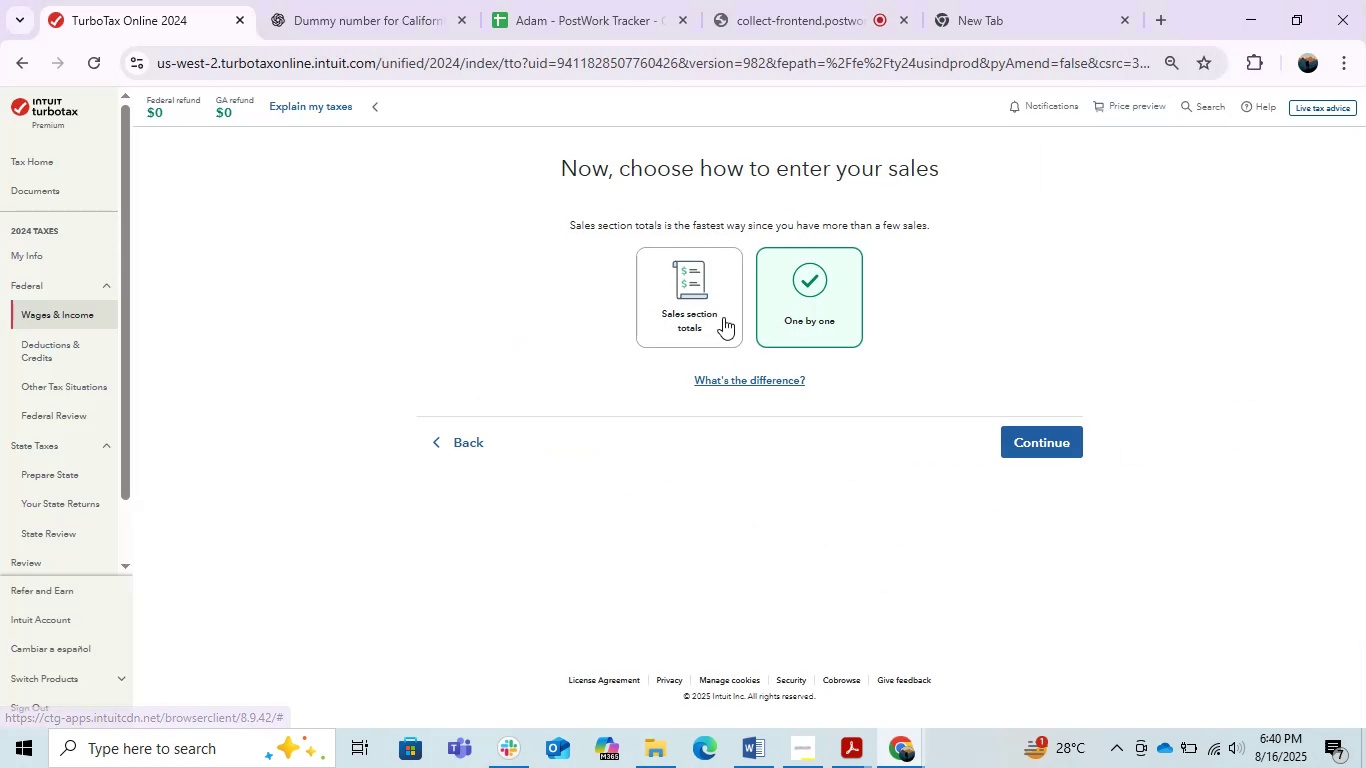 
left_click([721, 298])
 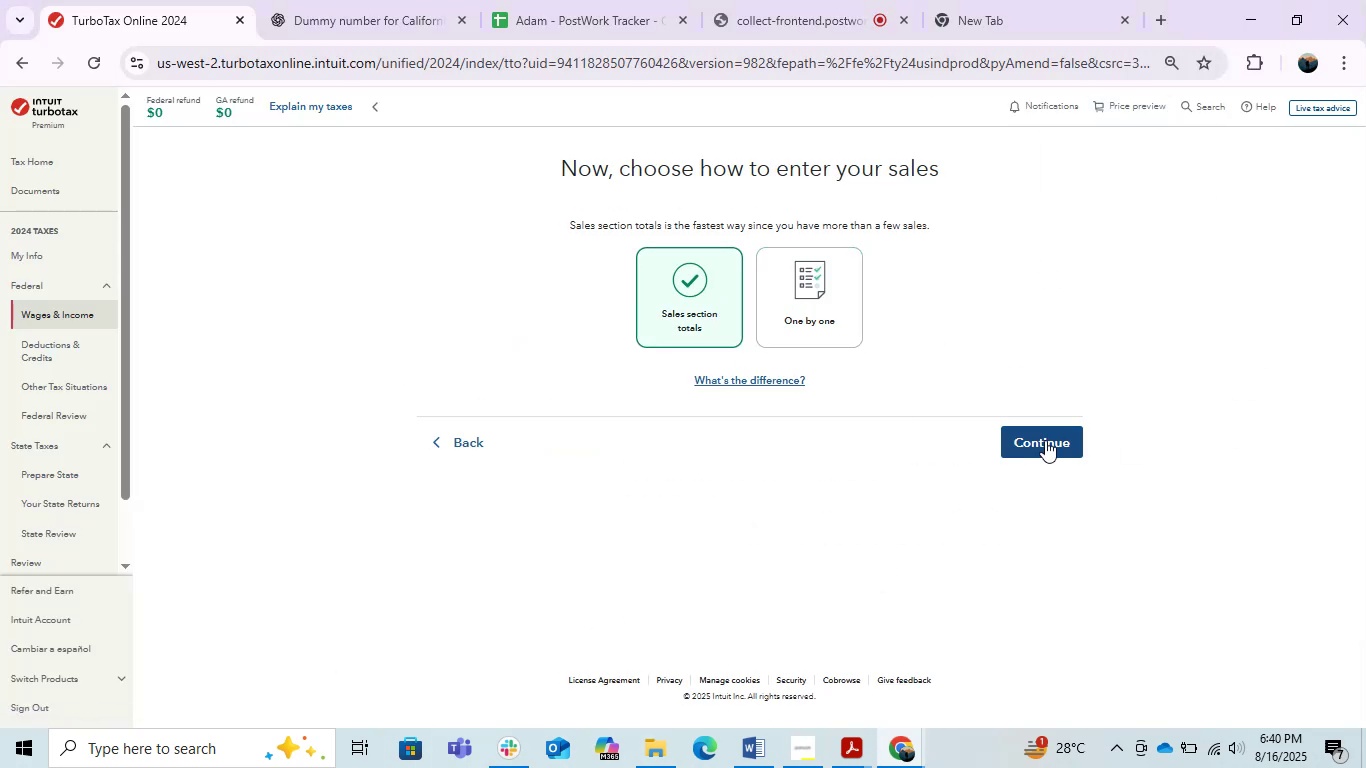 
left_click([1055, 439])
 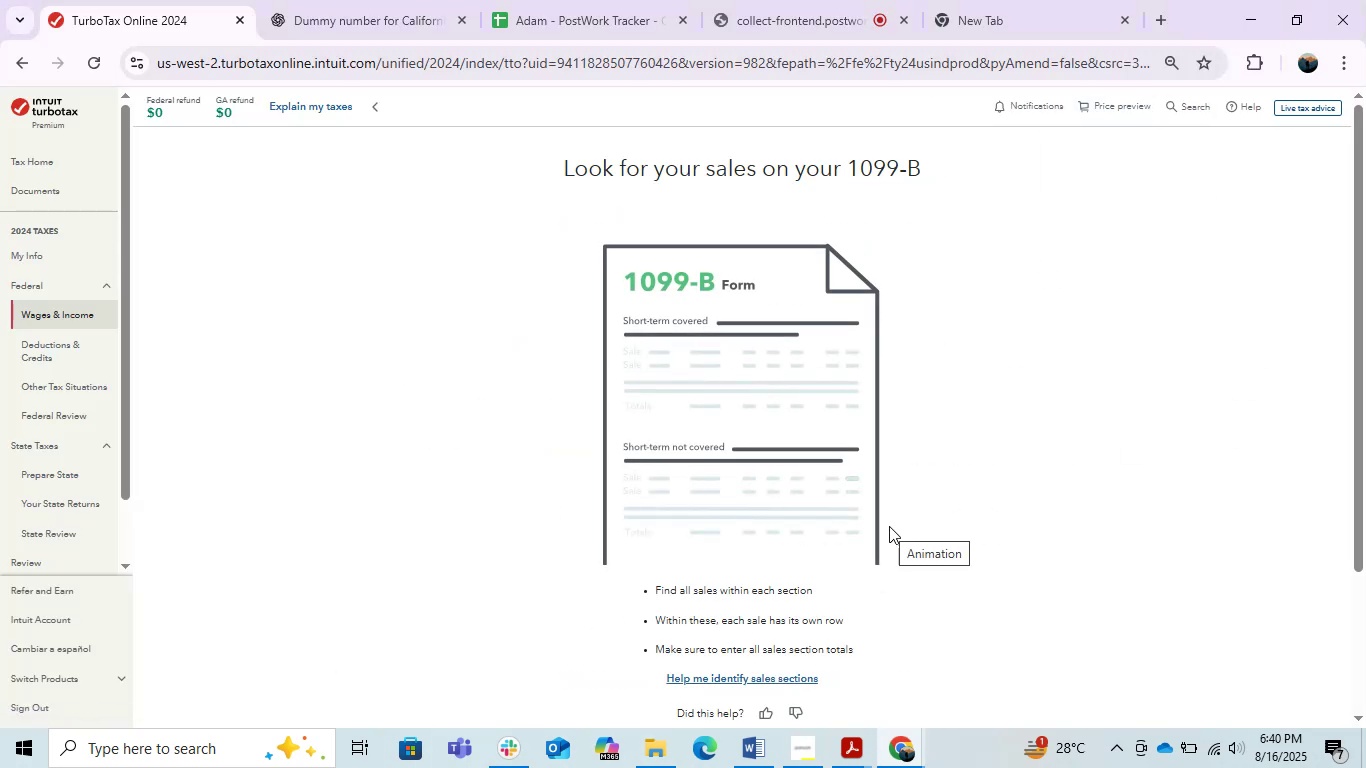 
scroll: coordinate [898, 515], scroll_direction: down, amount: 2.0
 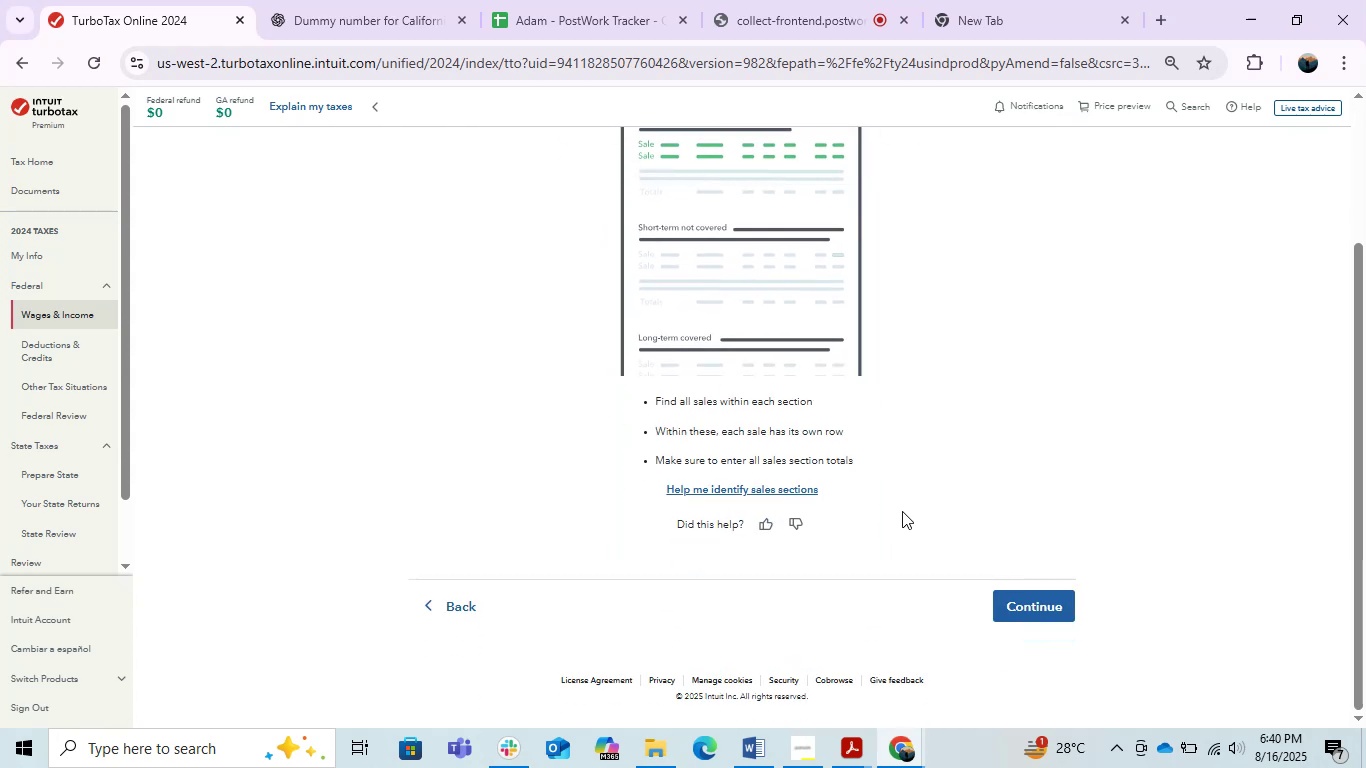 
wait(8.39)
 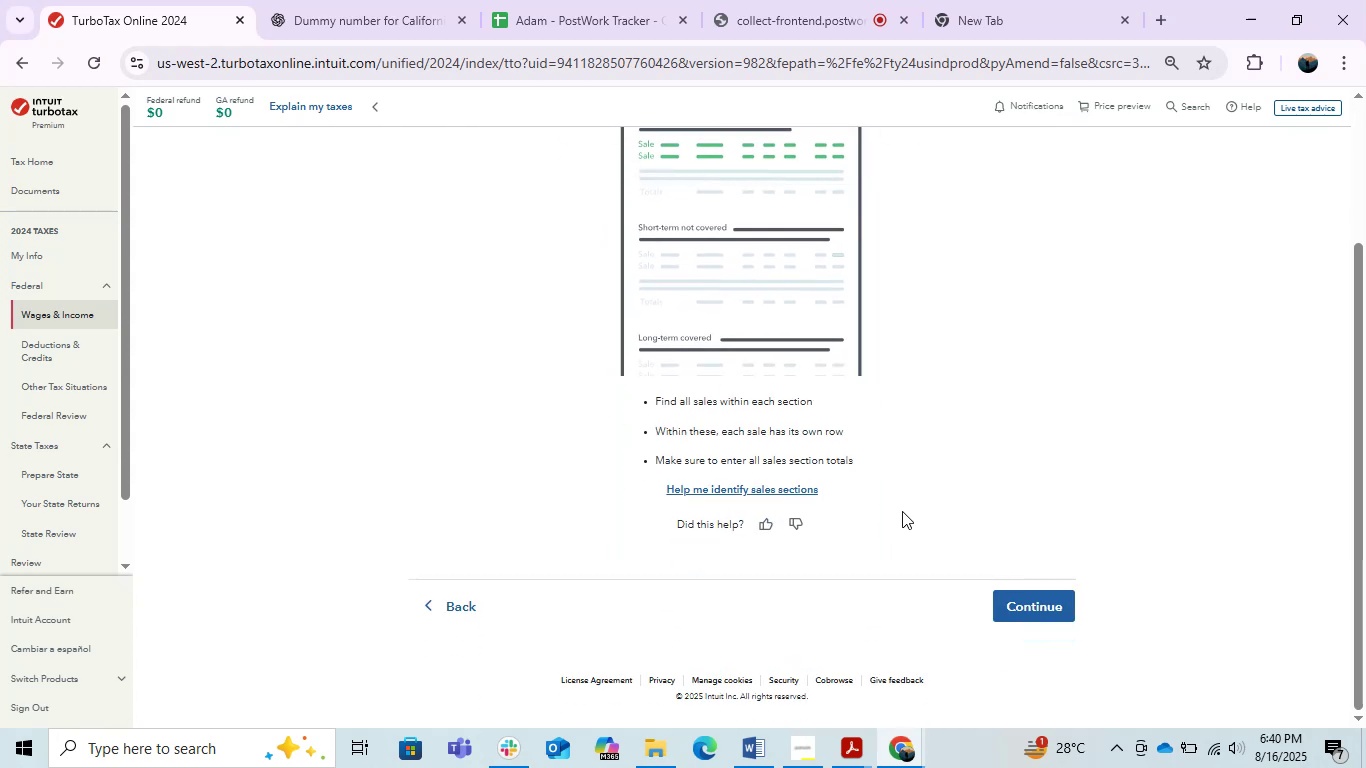 
left_click([1015, 597])
 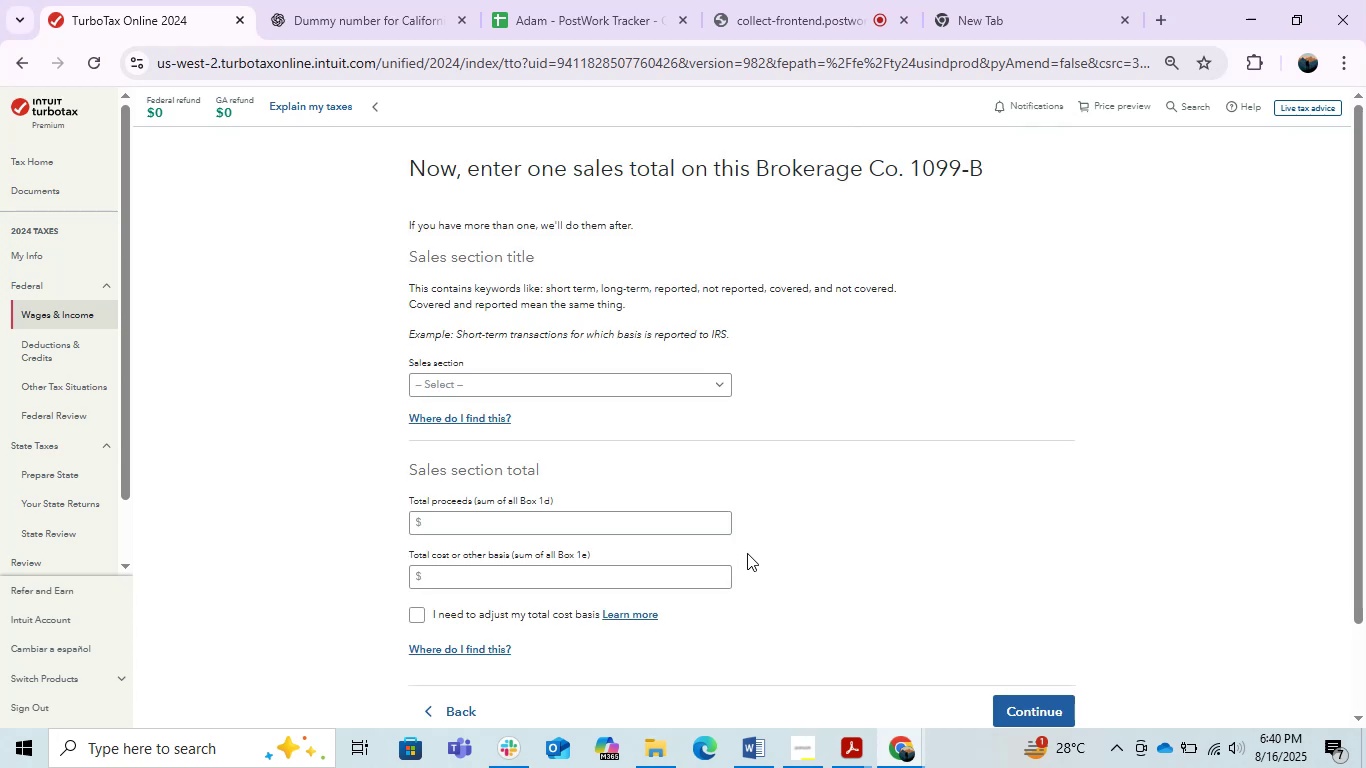 
left_click([649, 392])
 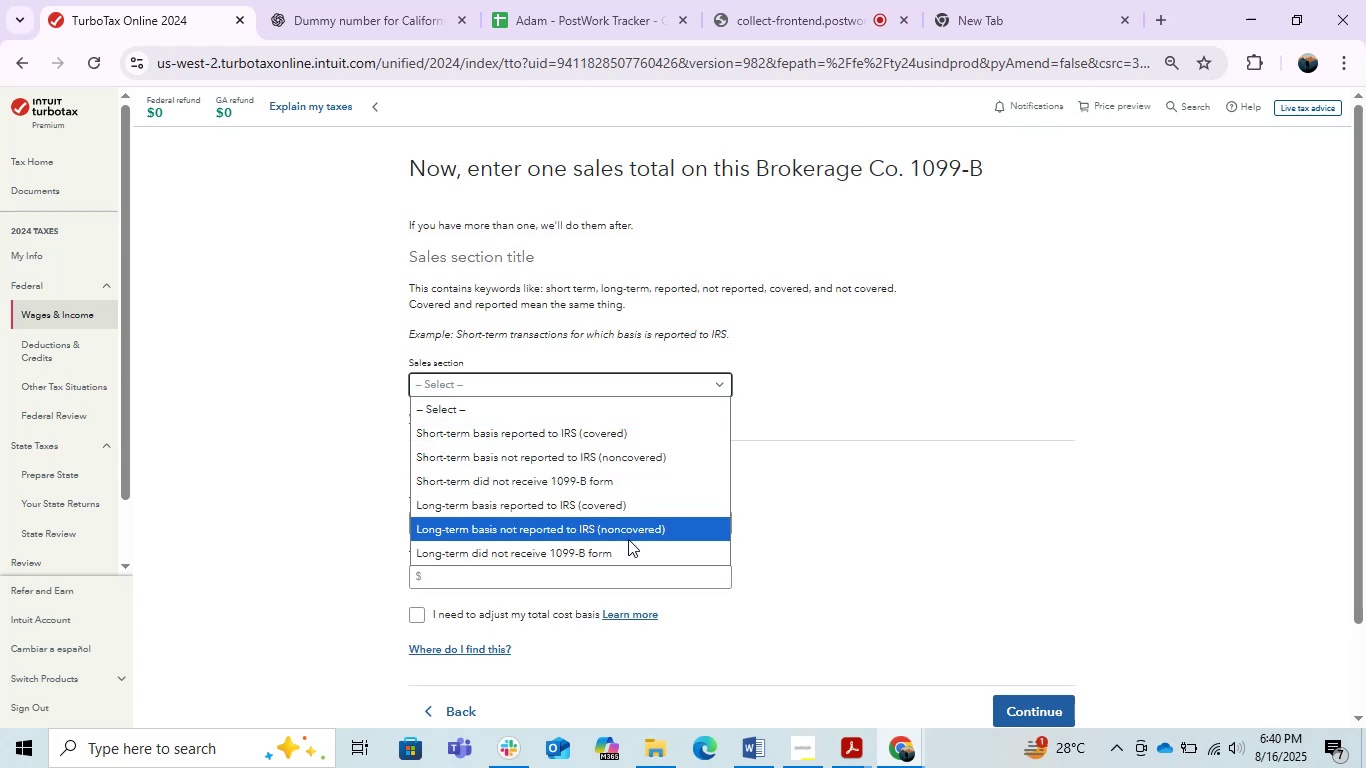 
wait(6.46)
 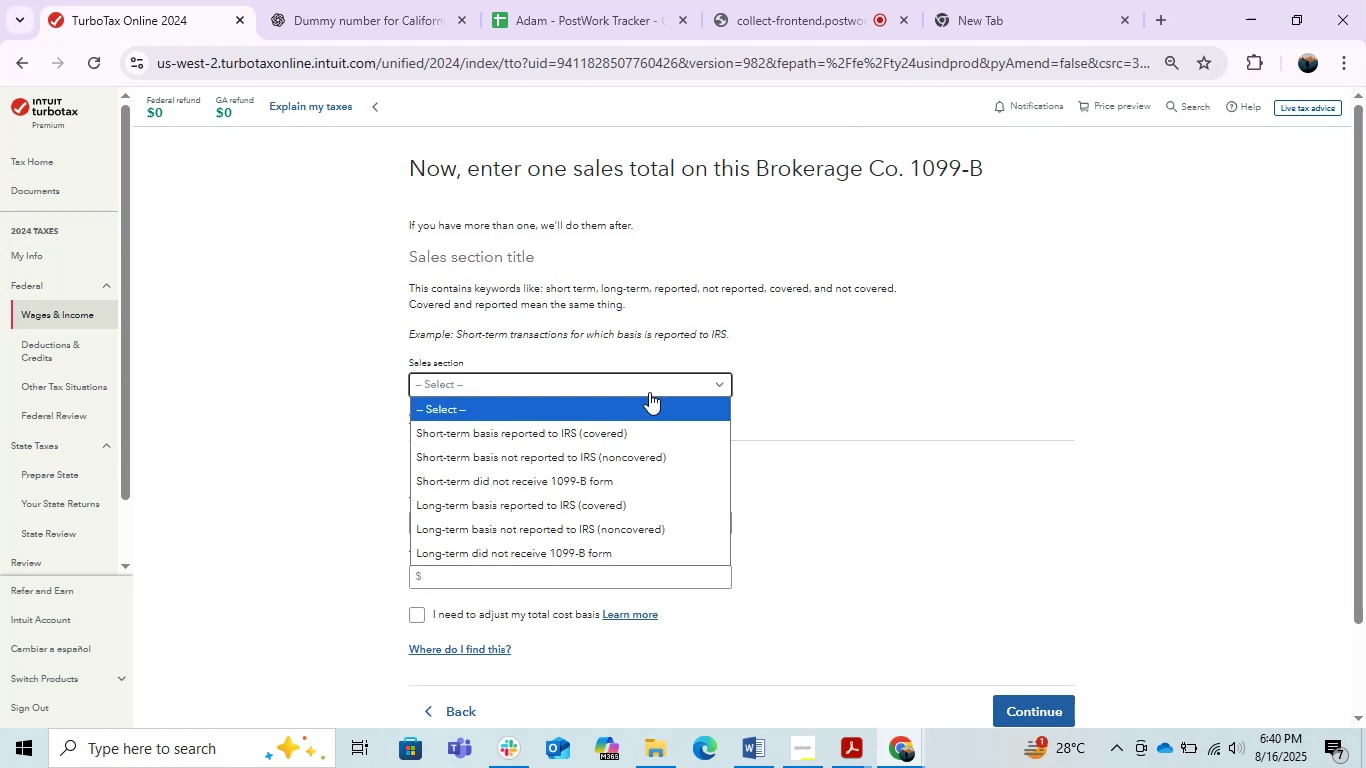 
left_click([755, 758])
 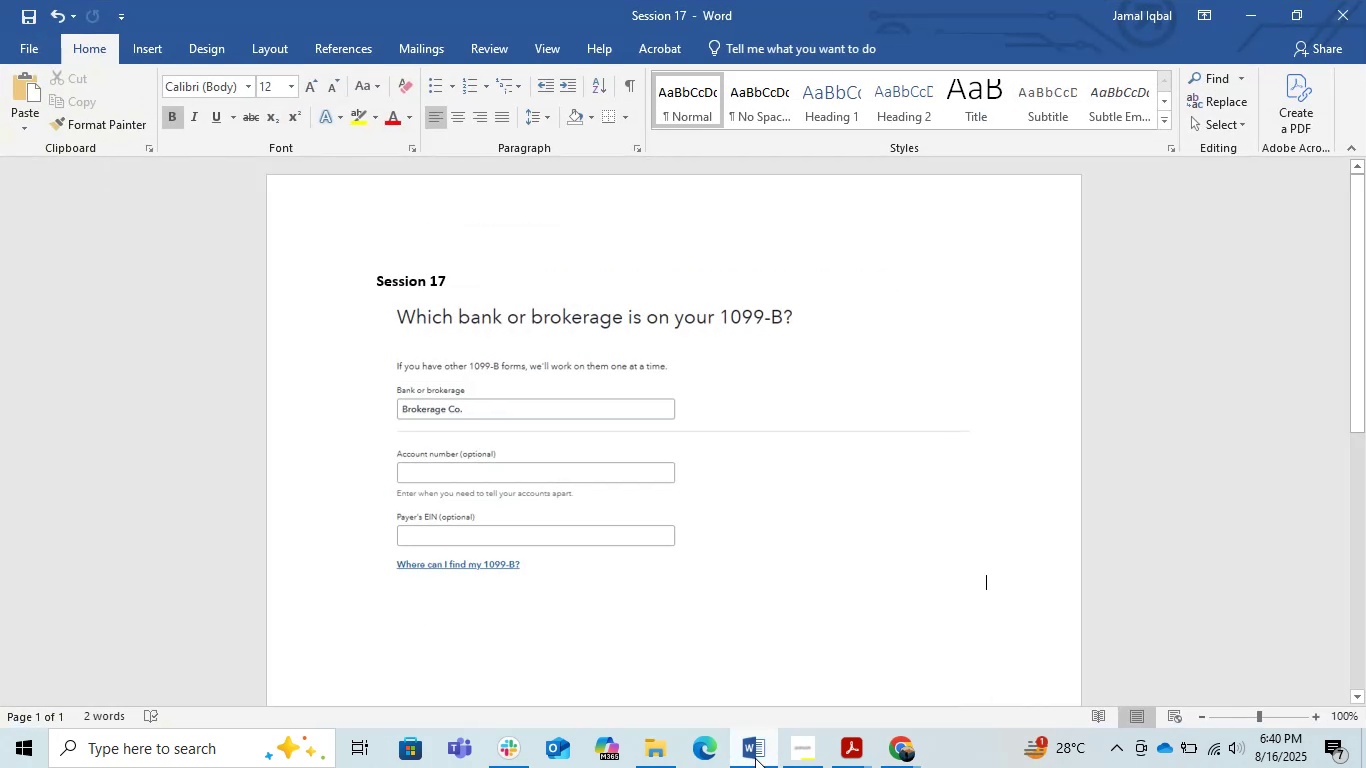 
left_click([755, 758])
 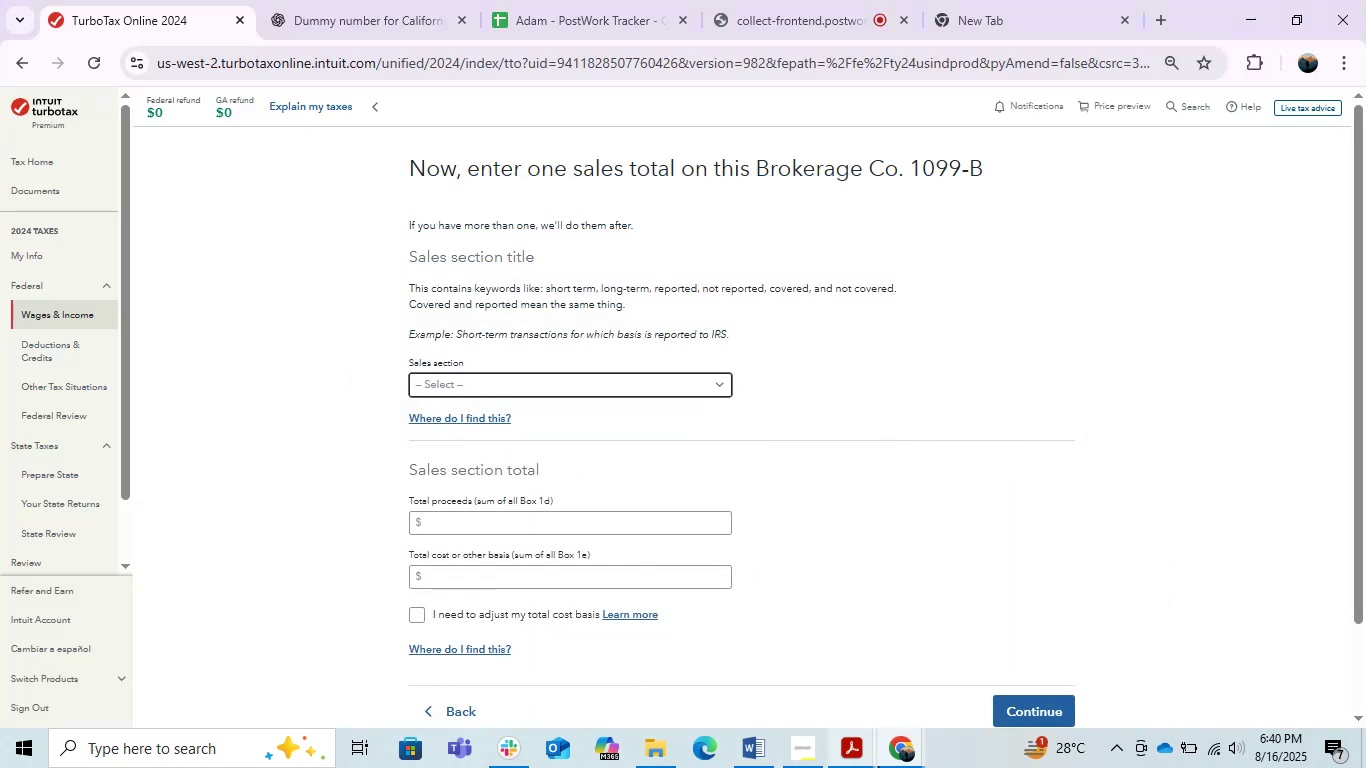 
double_click([879, 766])
 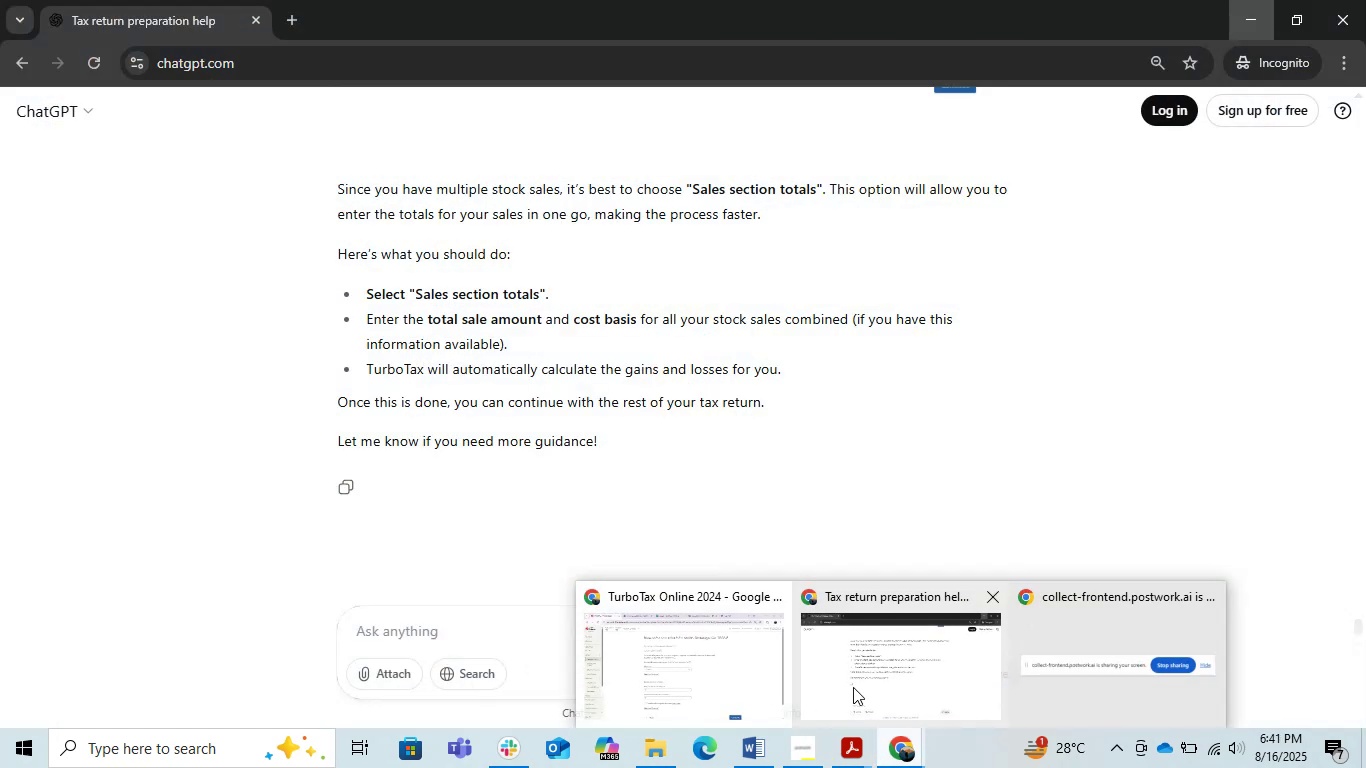 
left_click([858, 746])
 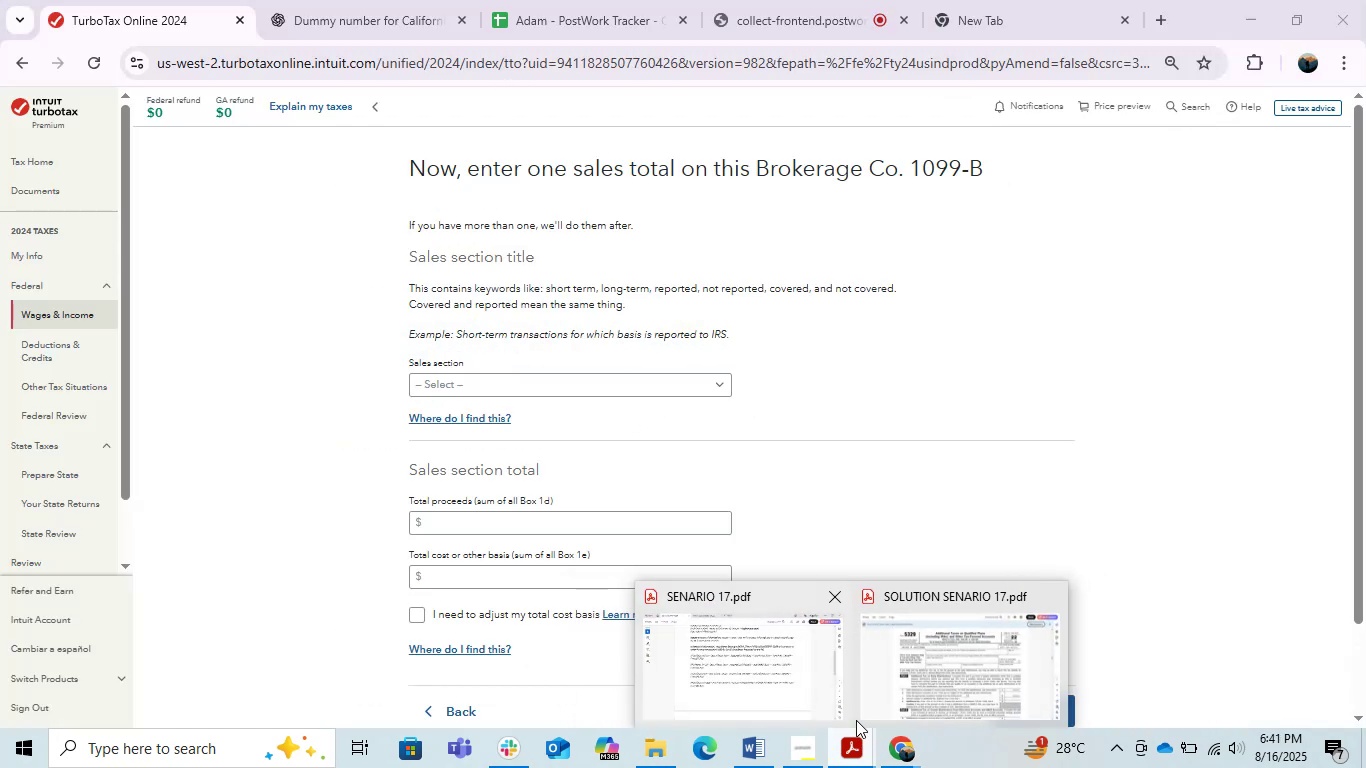 
left_click([794, 694])
 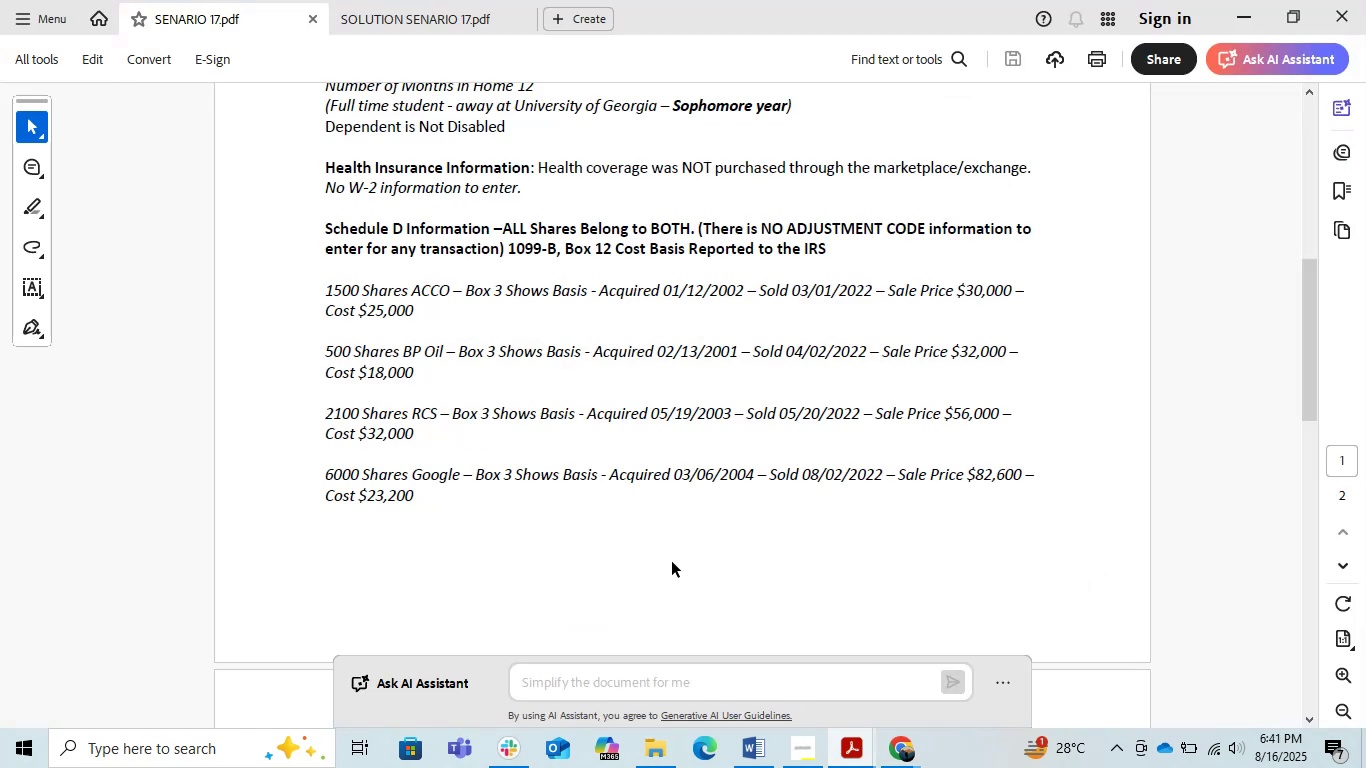 
left_click([666, 547])
 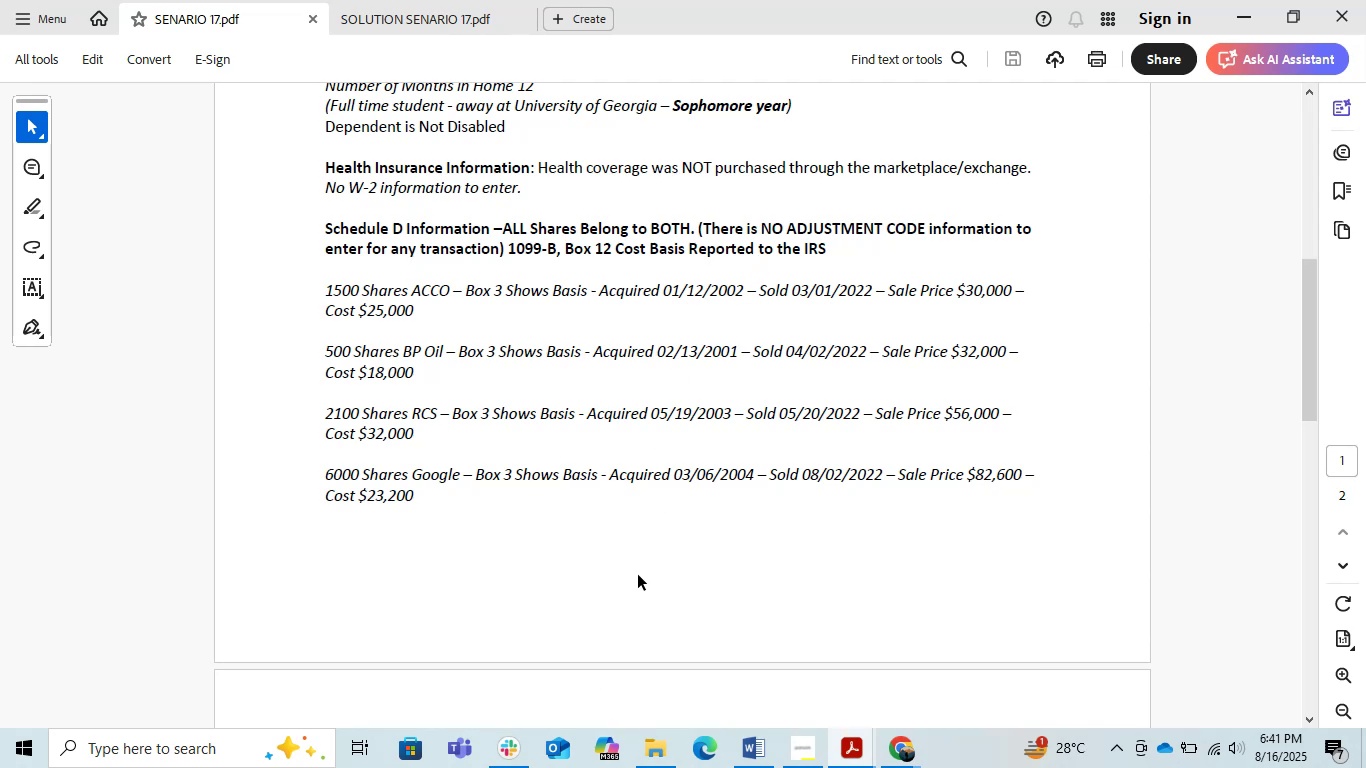 
wait(8.66)
 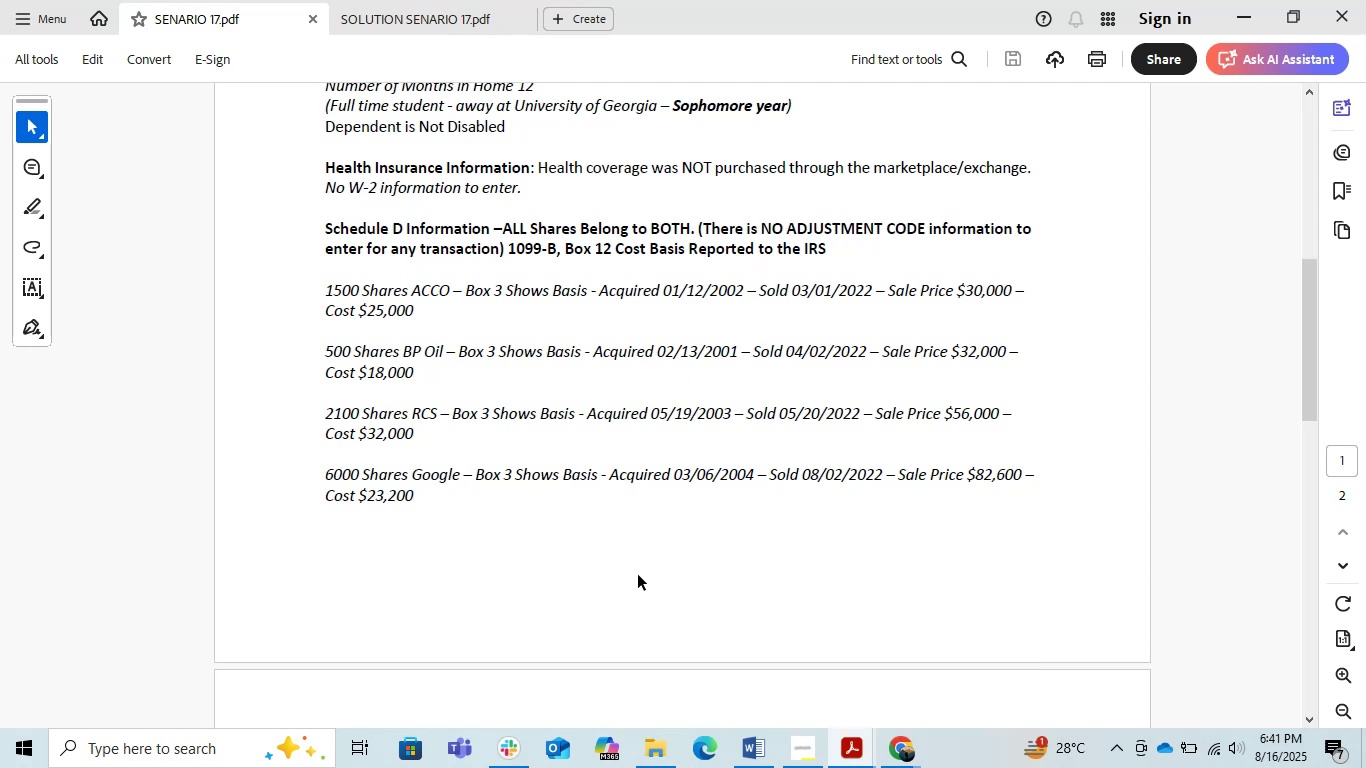 
scroll: coordinate [638, 575], scroll_direction: down, amount: 1.0
 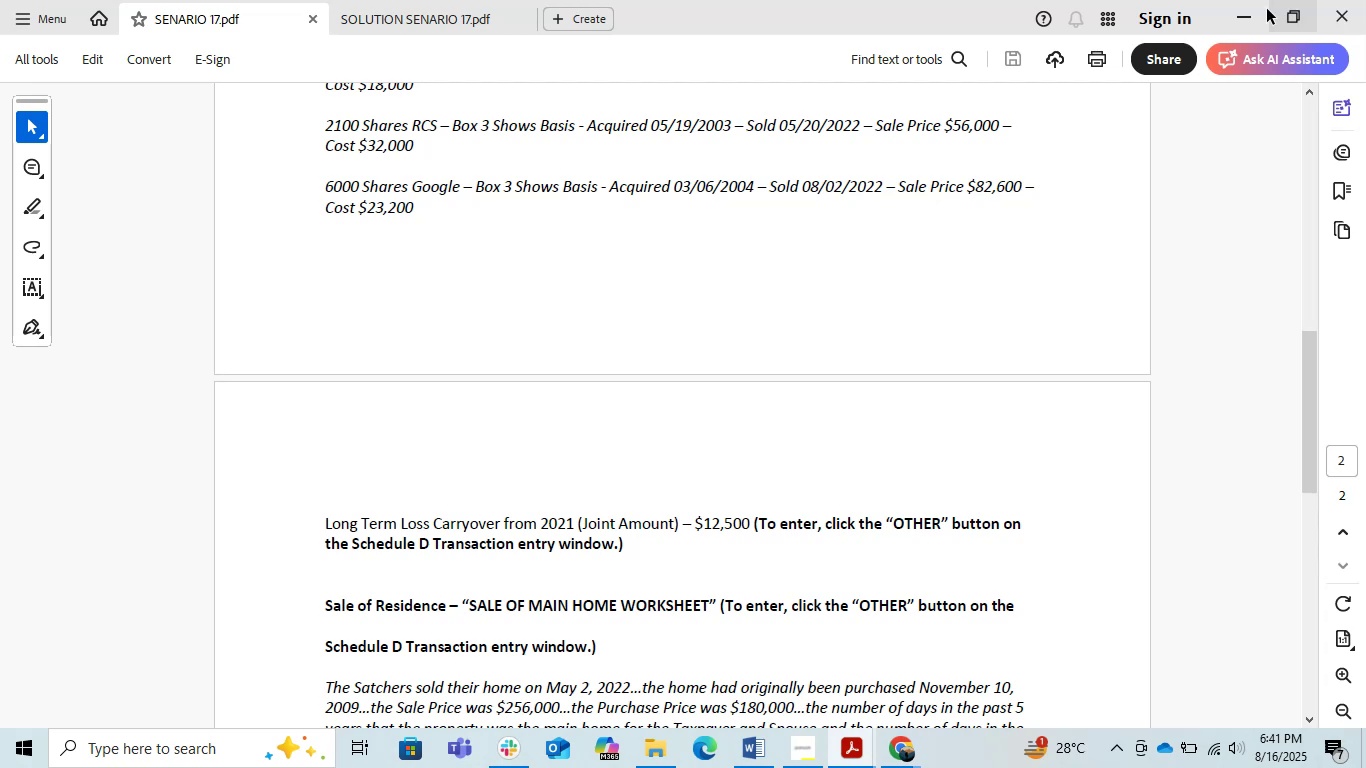 
wait(6.16)
 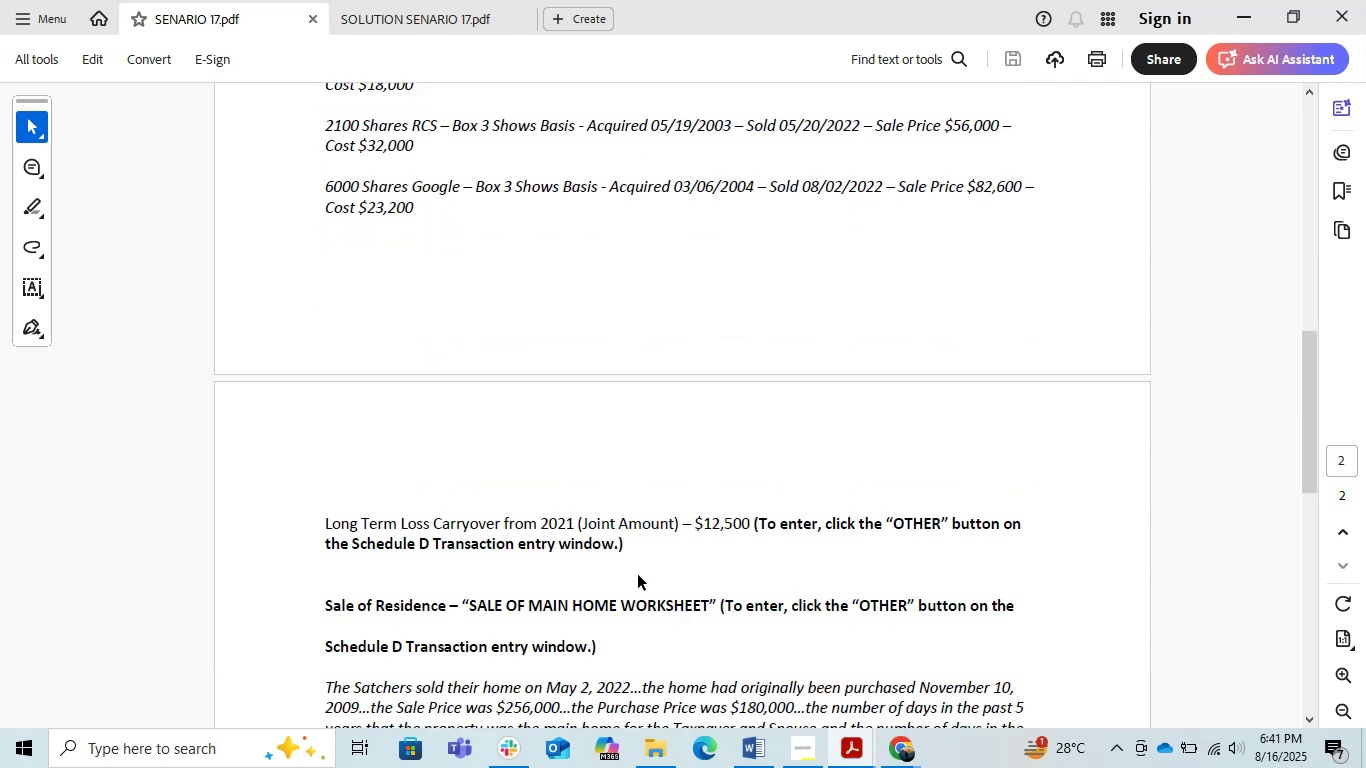 
left_click([904, 750])
 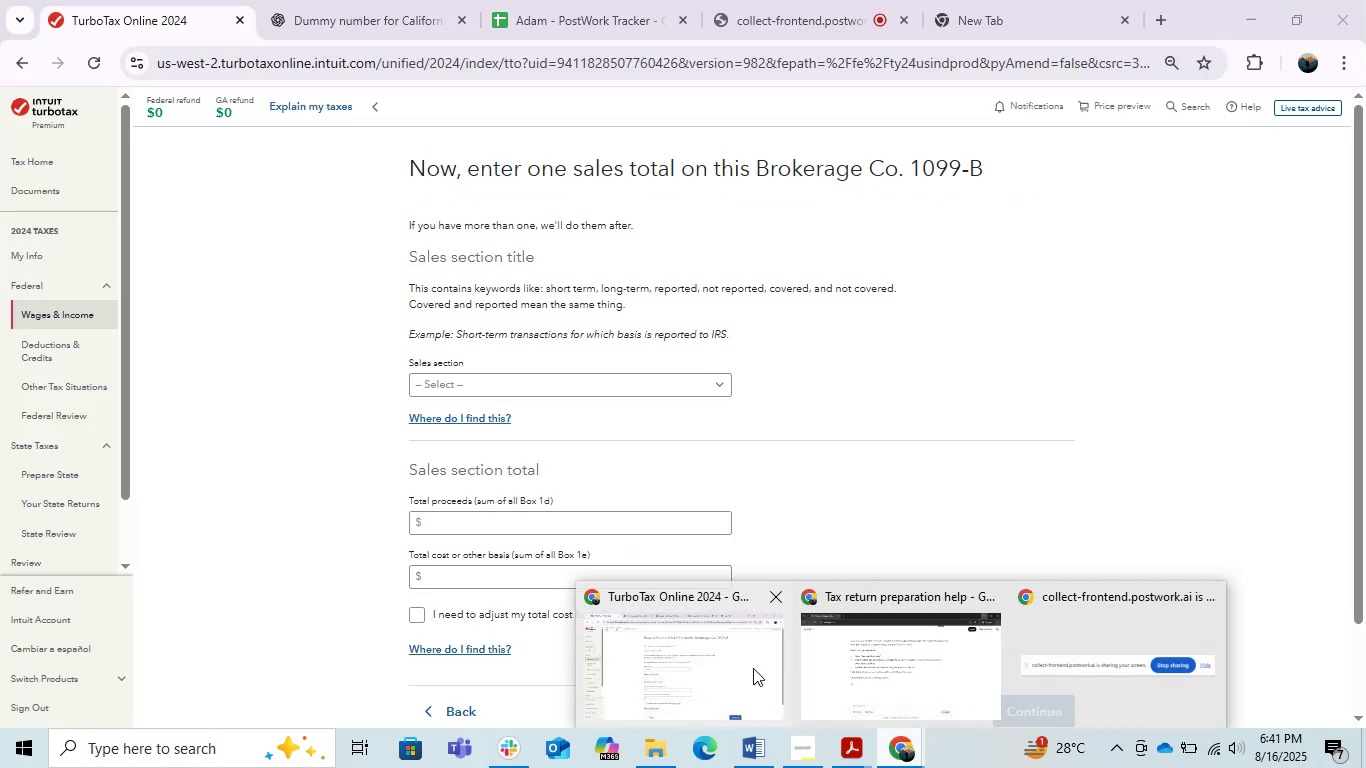 
left_click([753, 668])
 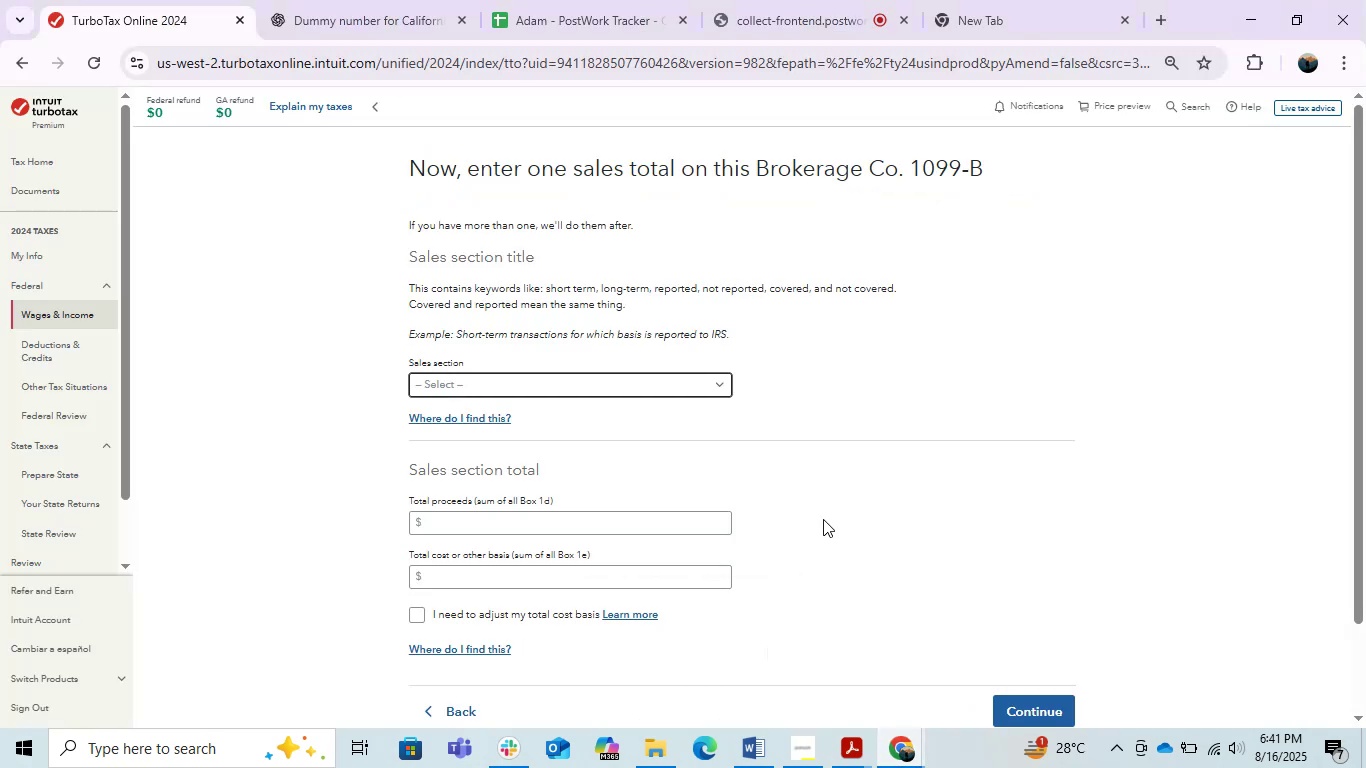 
left_click([626, 531])
 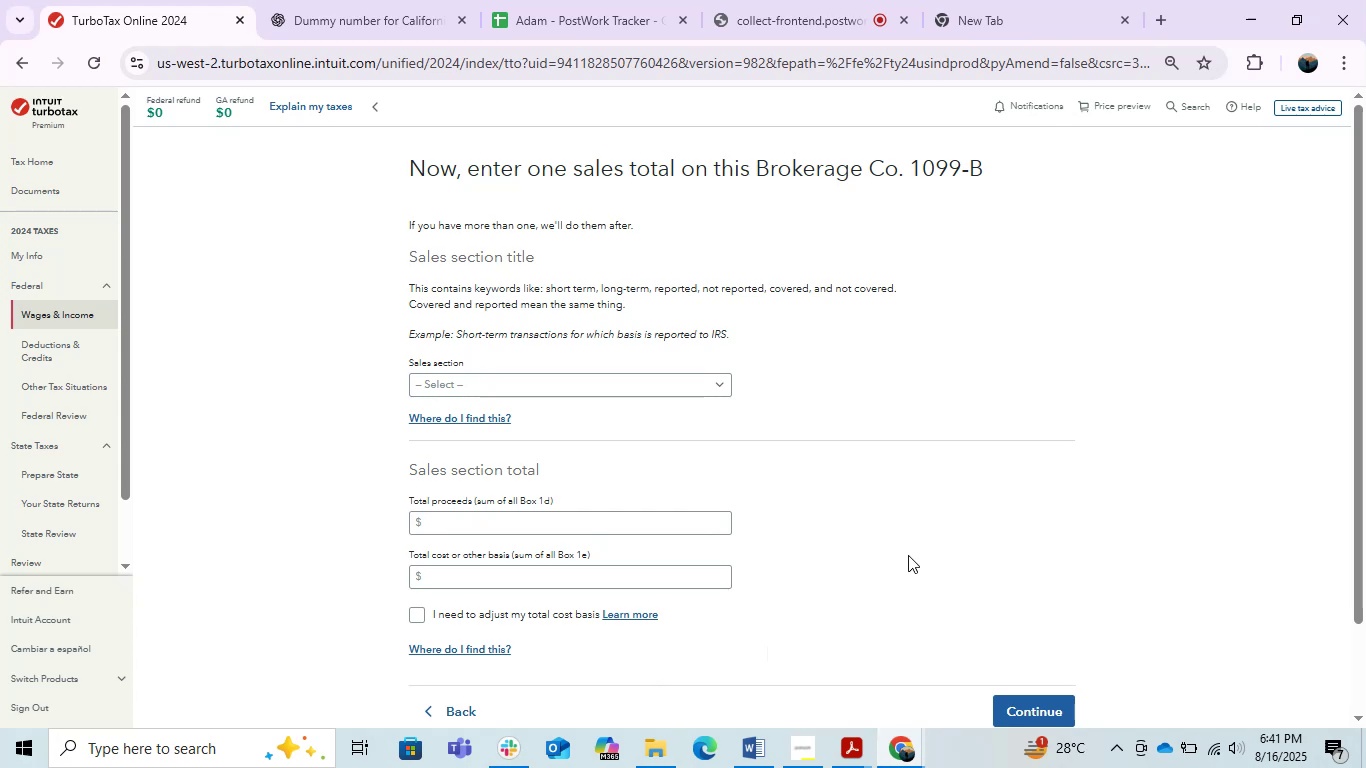 
scroll: coordinate [908, 555], scroll_direction: down, amount: 3.0
 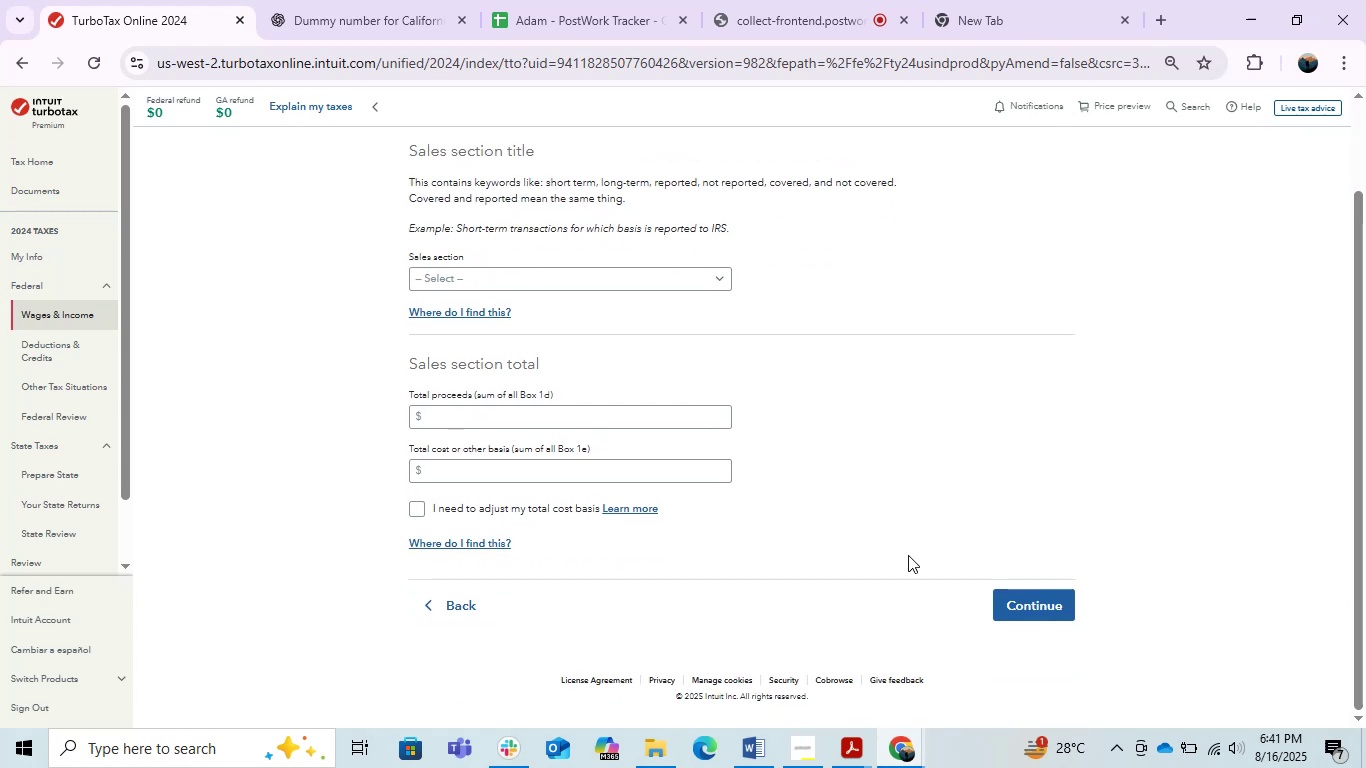 
wait(9.83)
 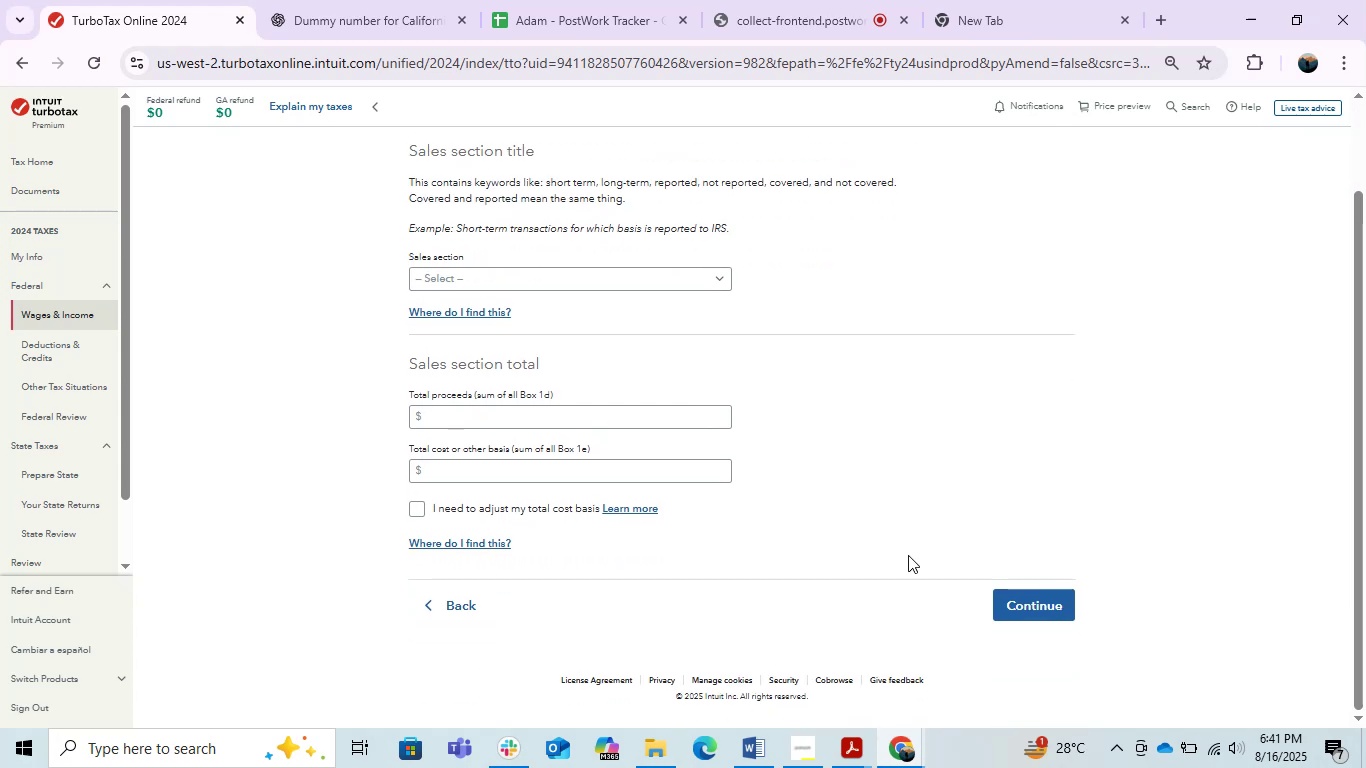 
scroll: coordinate [908, 555], scroll_direction: down, amount: 1.0
 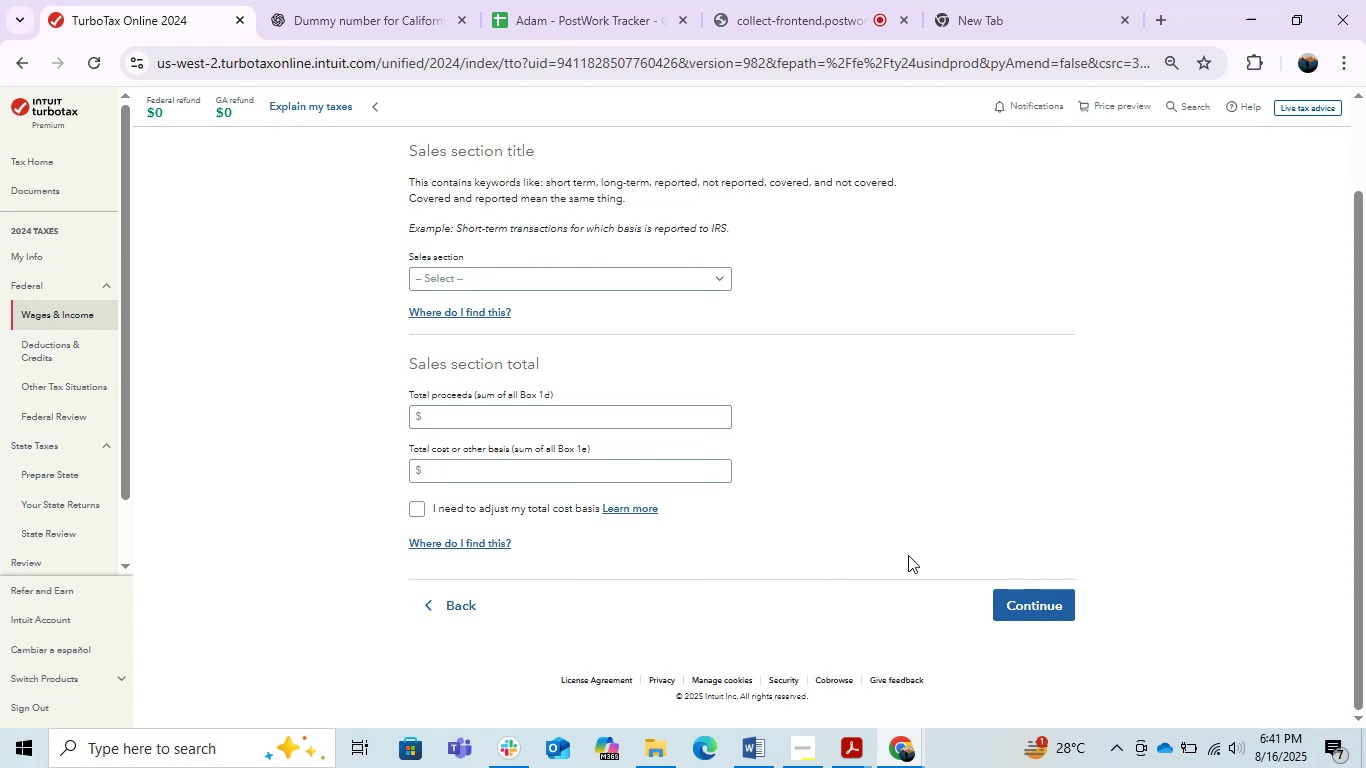 
scroll: coordinate [908, 555], scroll_direction: up, amount: 1.0
 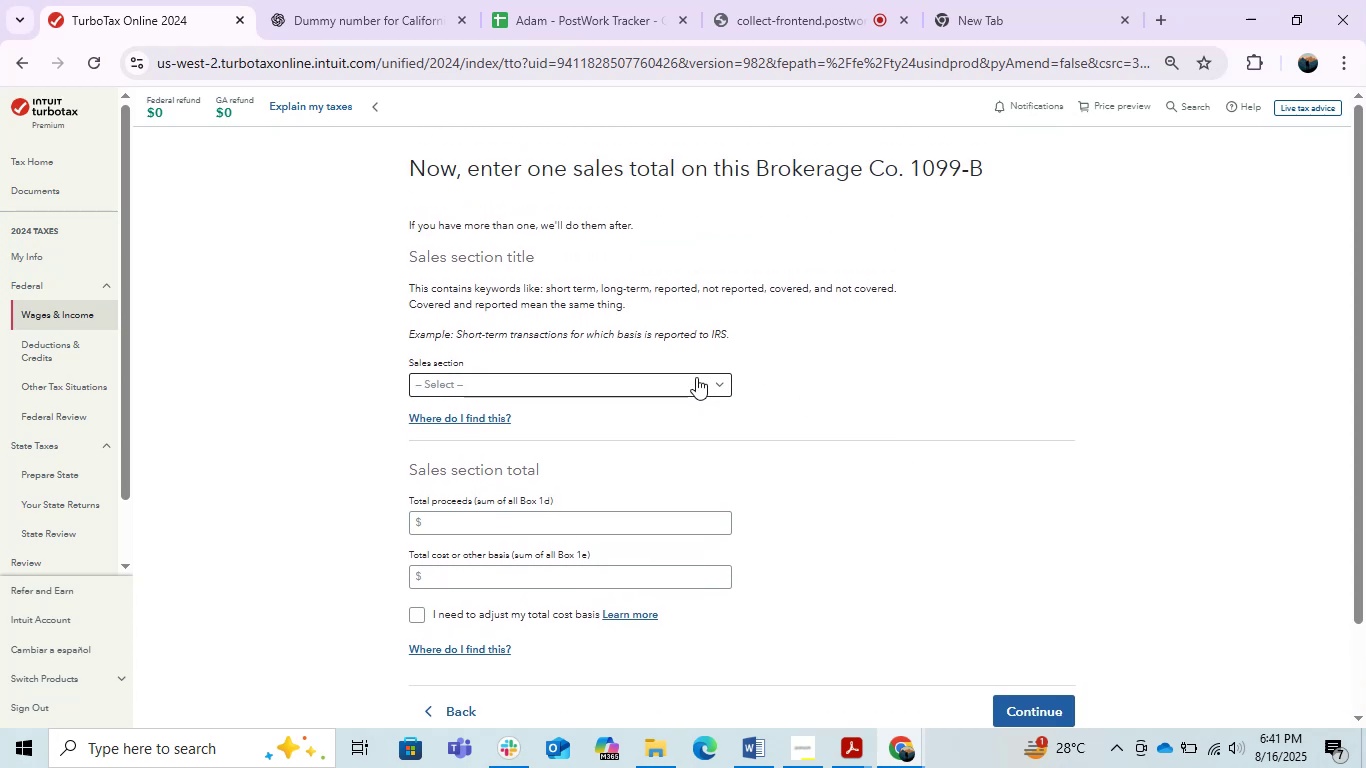 
left_click([682, 379])
 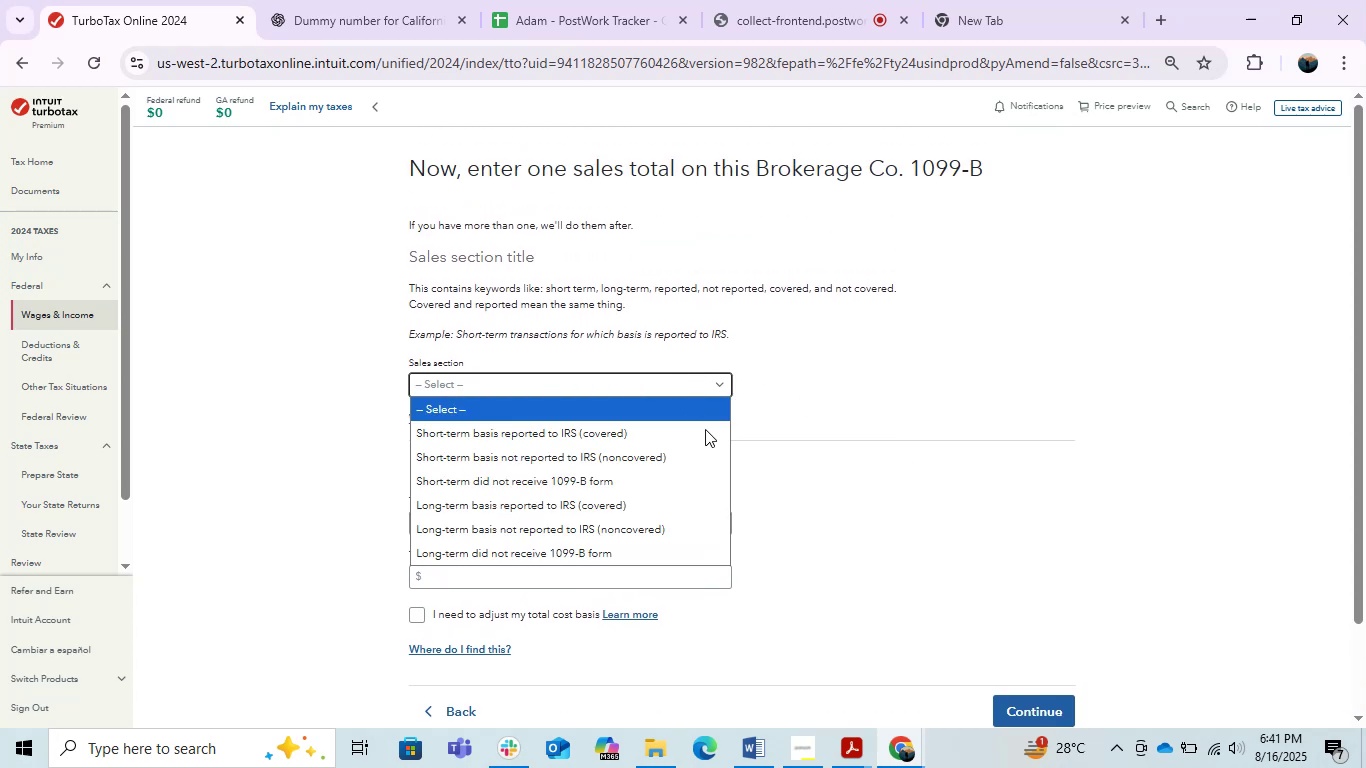 
scroll: coordinate [706, 463], scroll_direction: down, amount: 2.0
 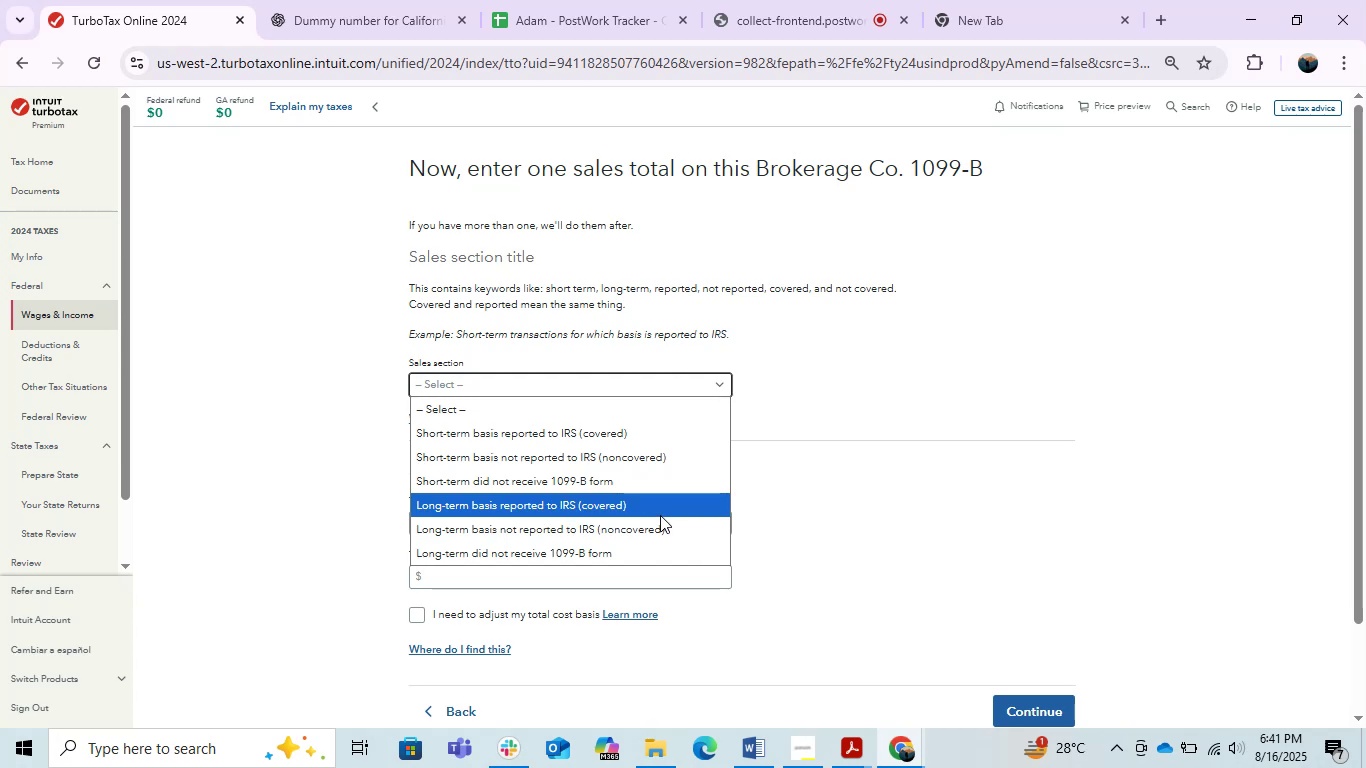 
wait(11.02)
 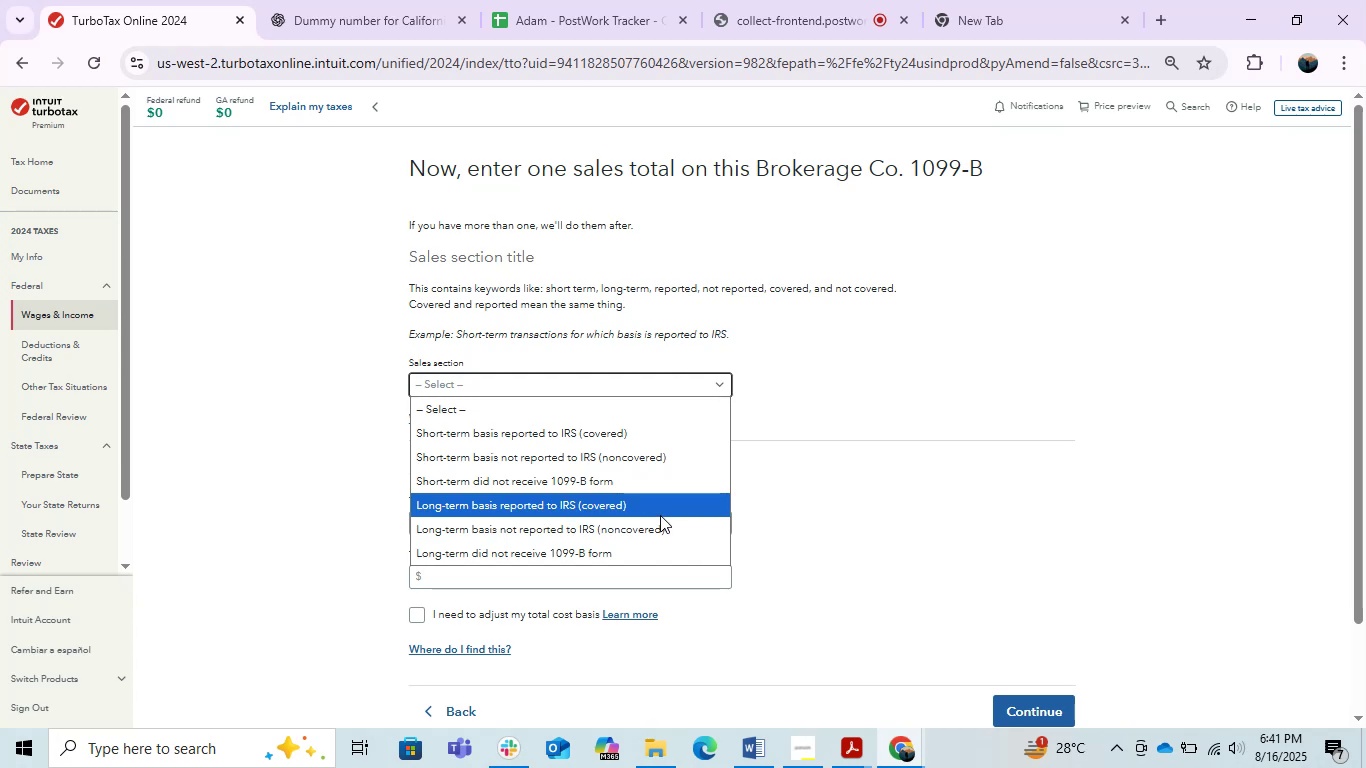 
left_click([872, 746])
 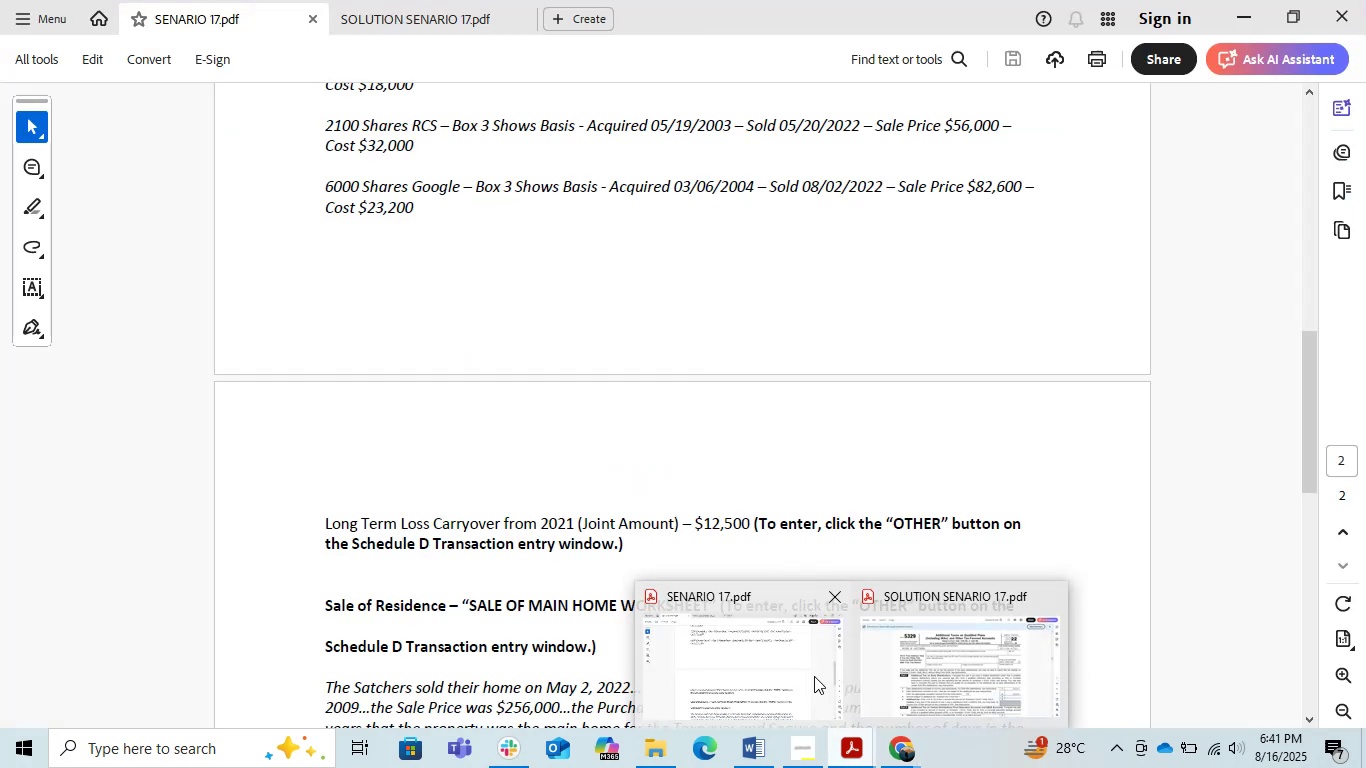 
left_click([814, 676])
 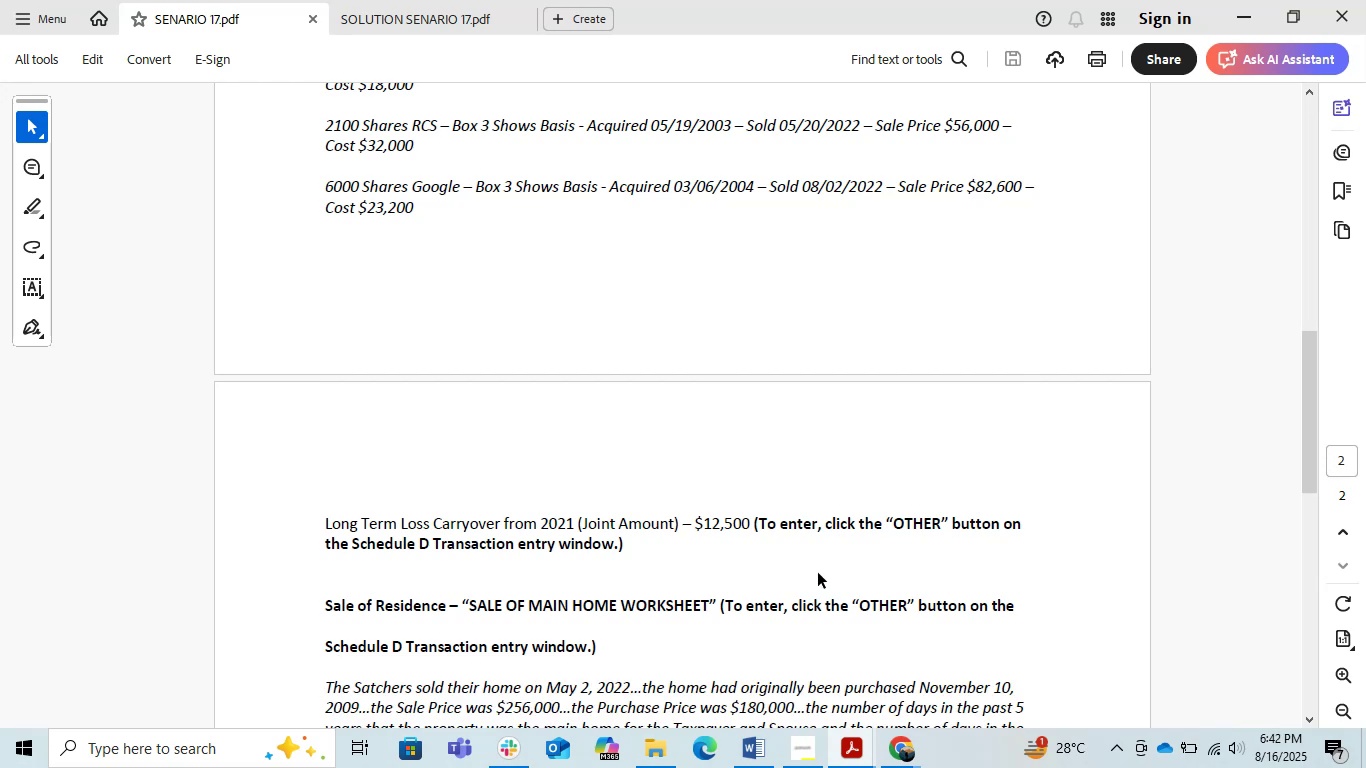 
wait(8.46)
 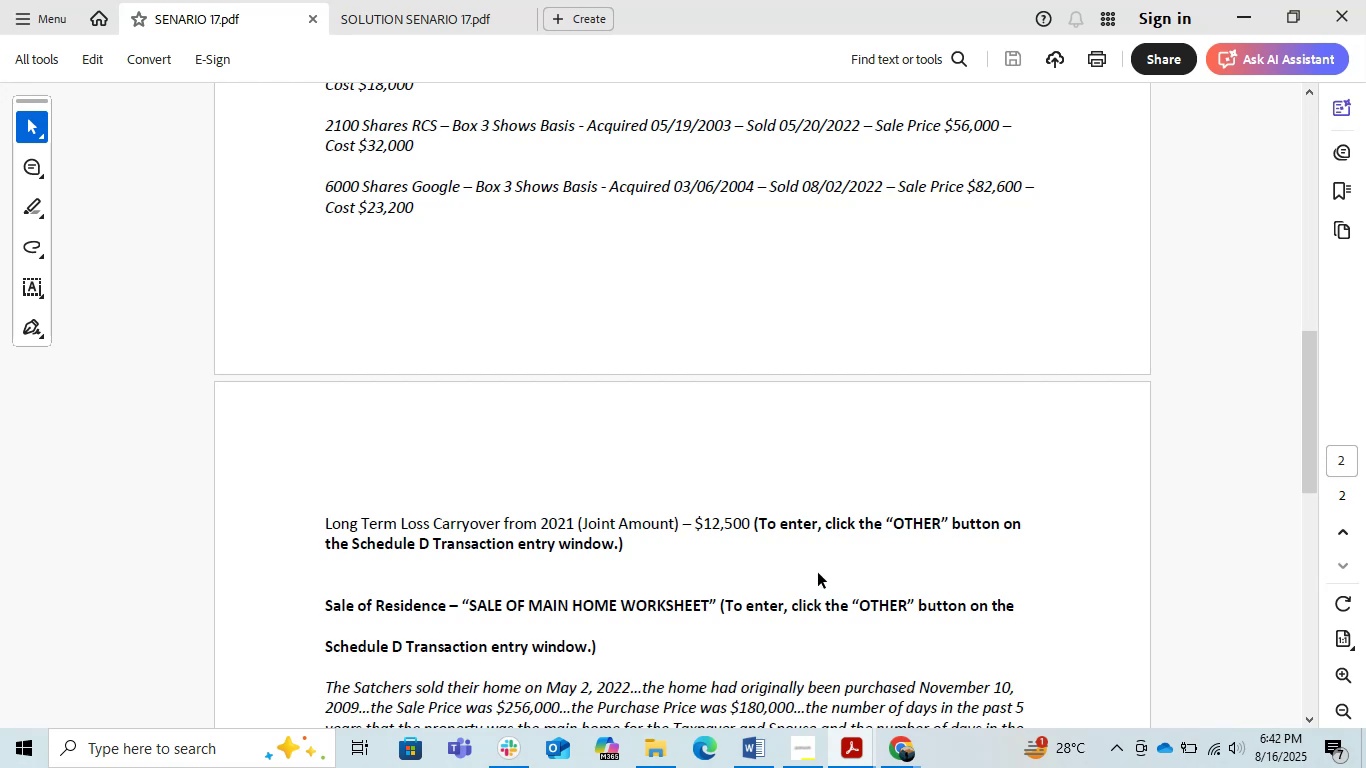 
scroll: coordinate [817, 573], scroll_direction: up, amount: 3.0
 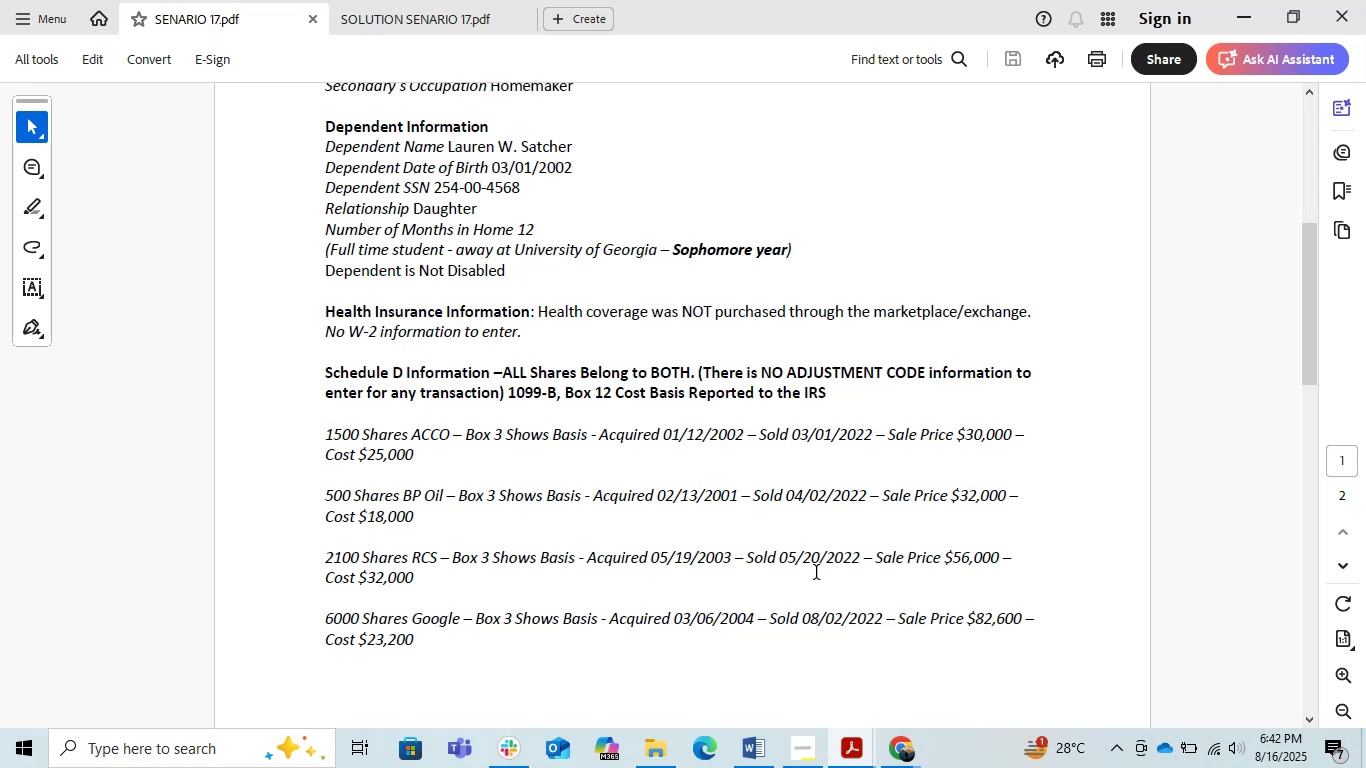 
key(Alt+AltLeft)
 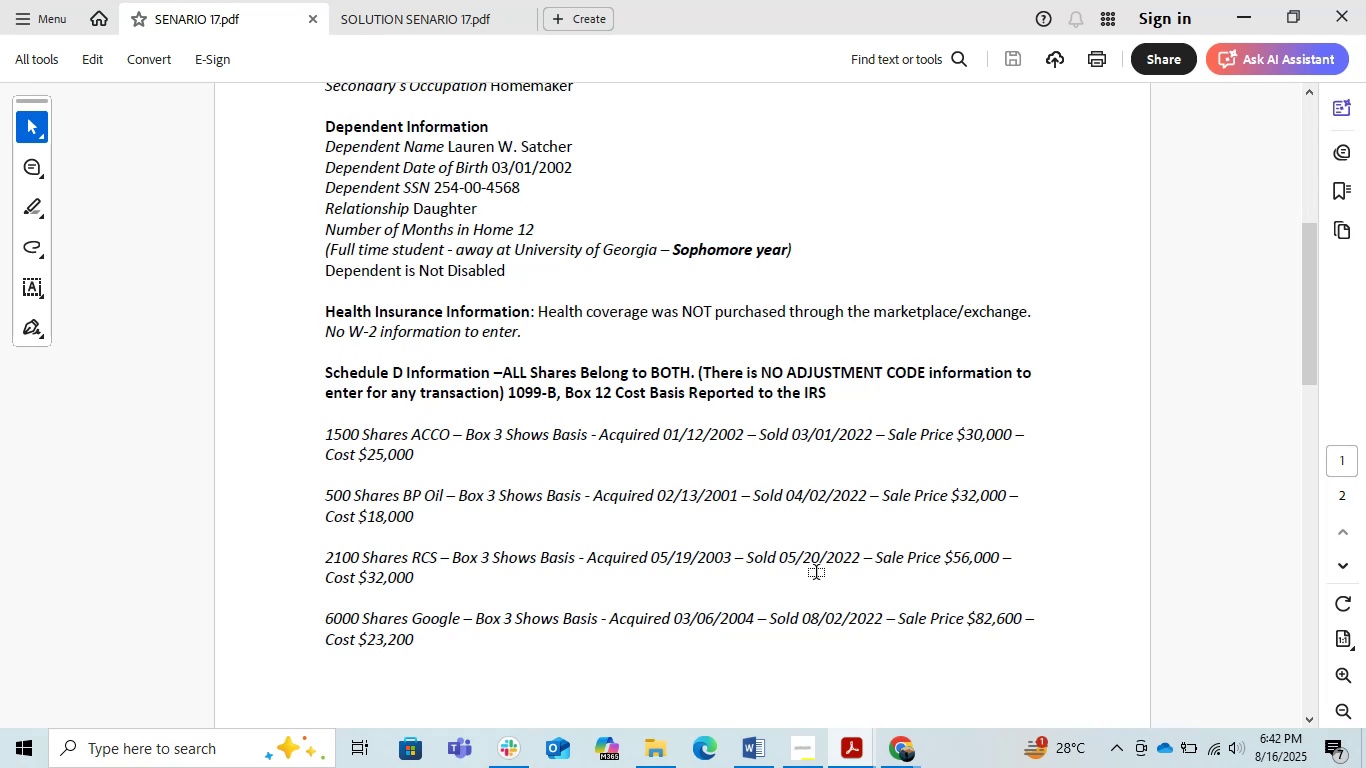 
key(Alt+Tab)
 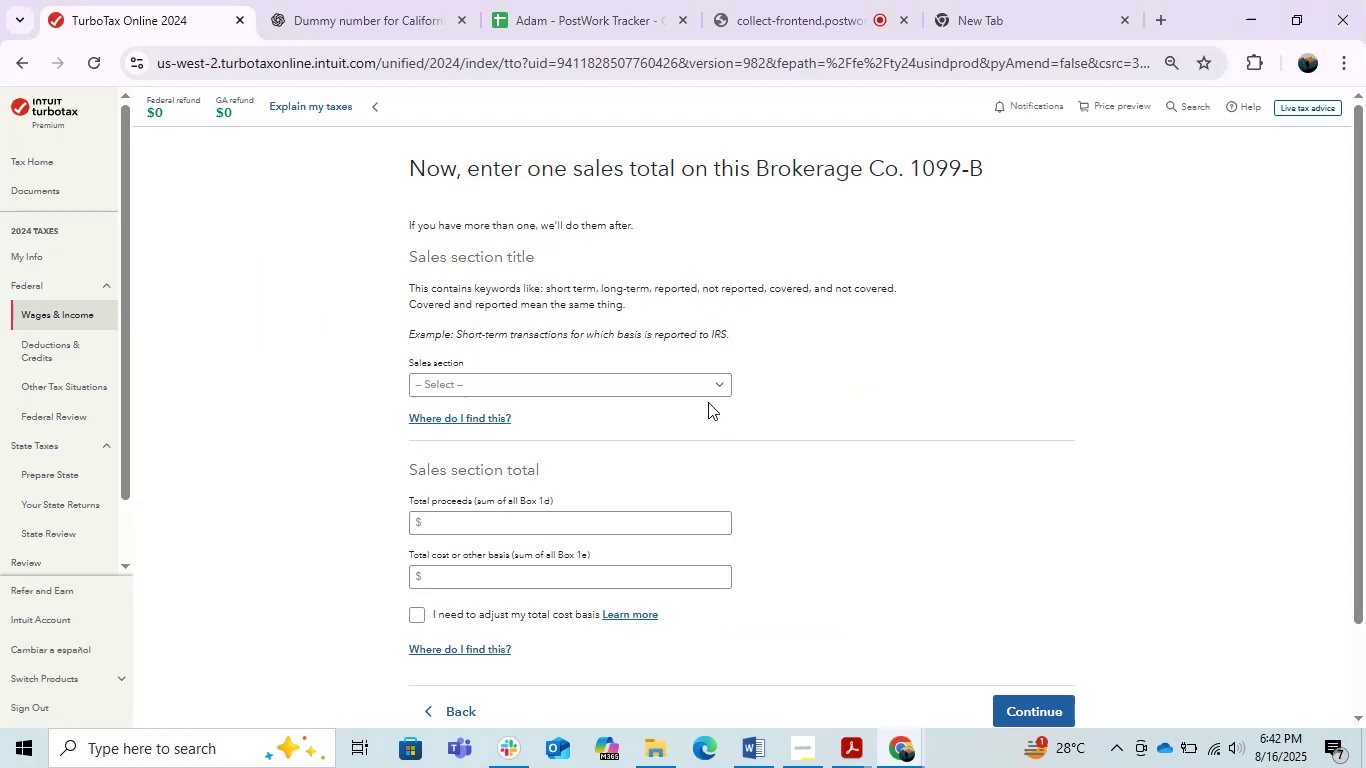 
double_click([696, 383])
 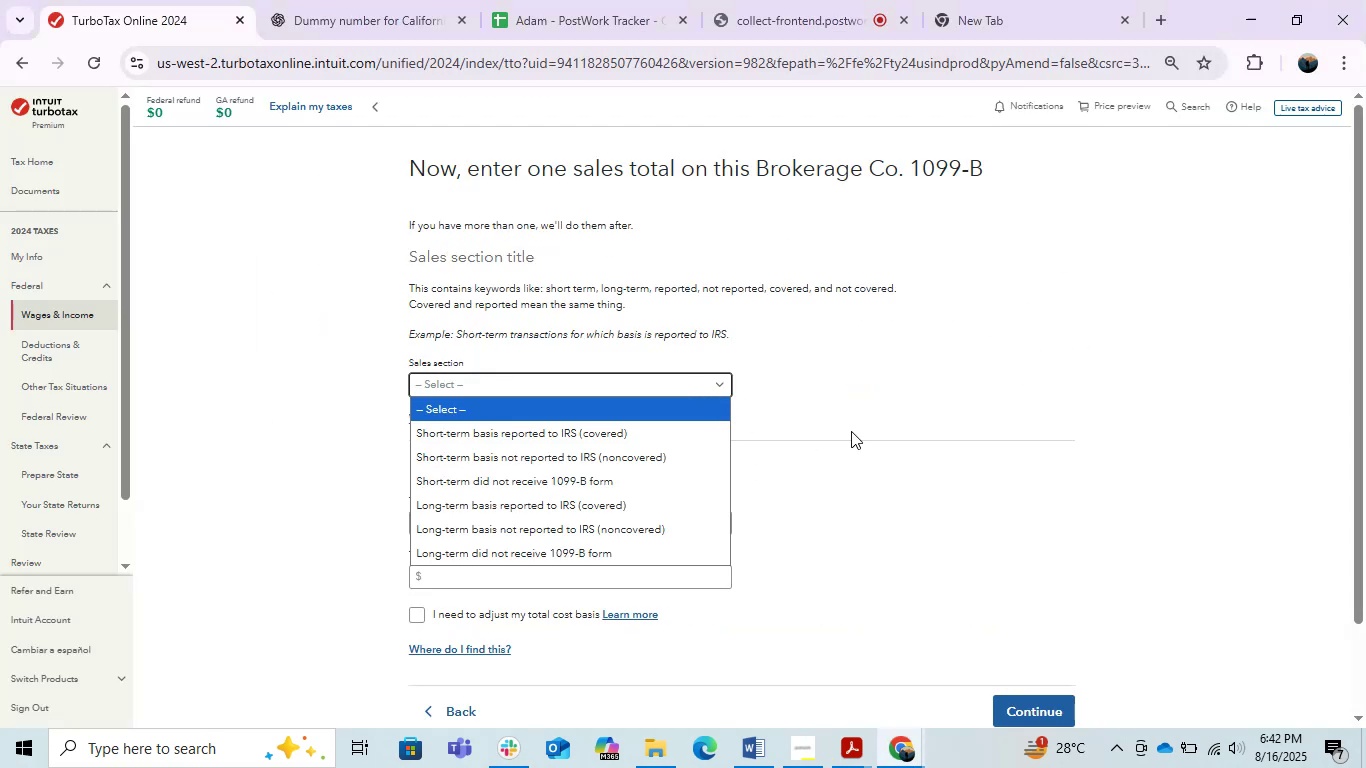 
key(PrintScreen)
 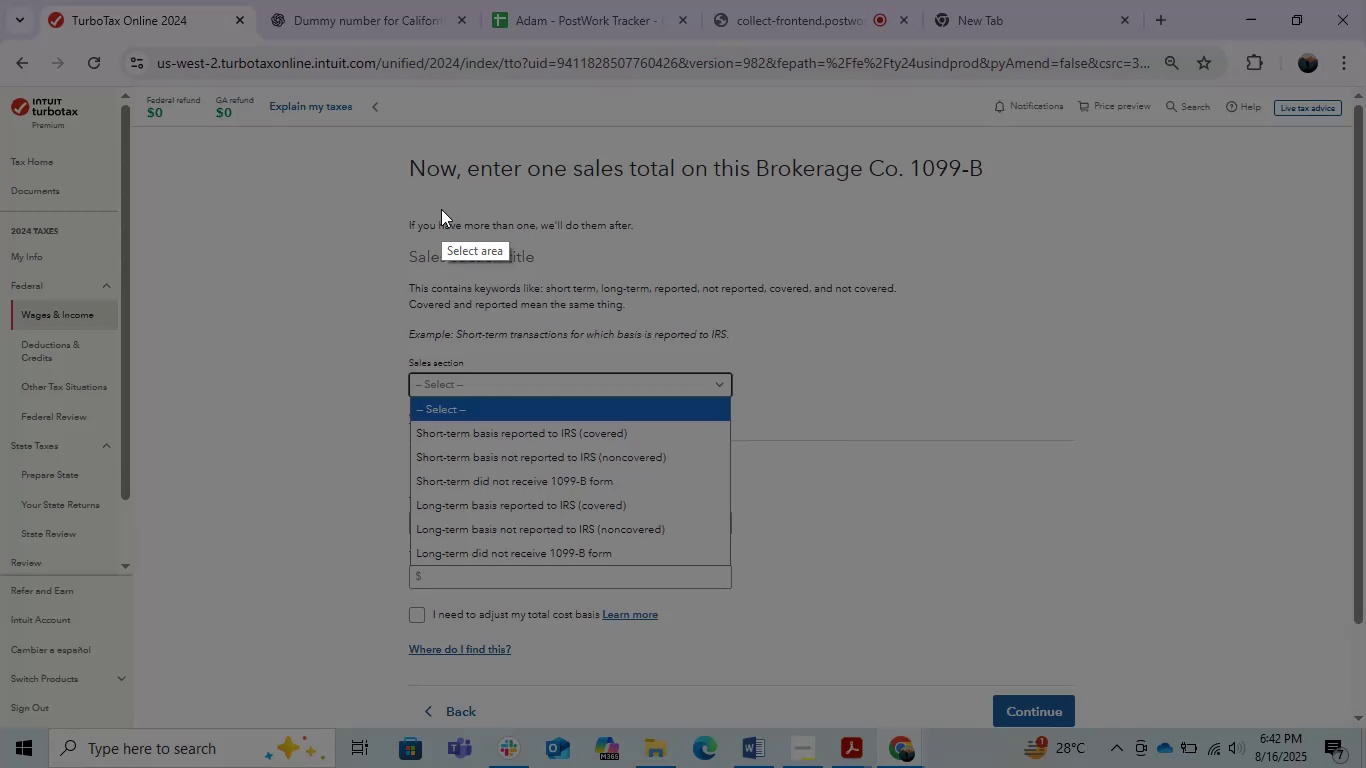 
left_click_drag(start_coordinate=[381, 152], to_coordinate=[1053, 691])
 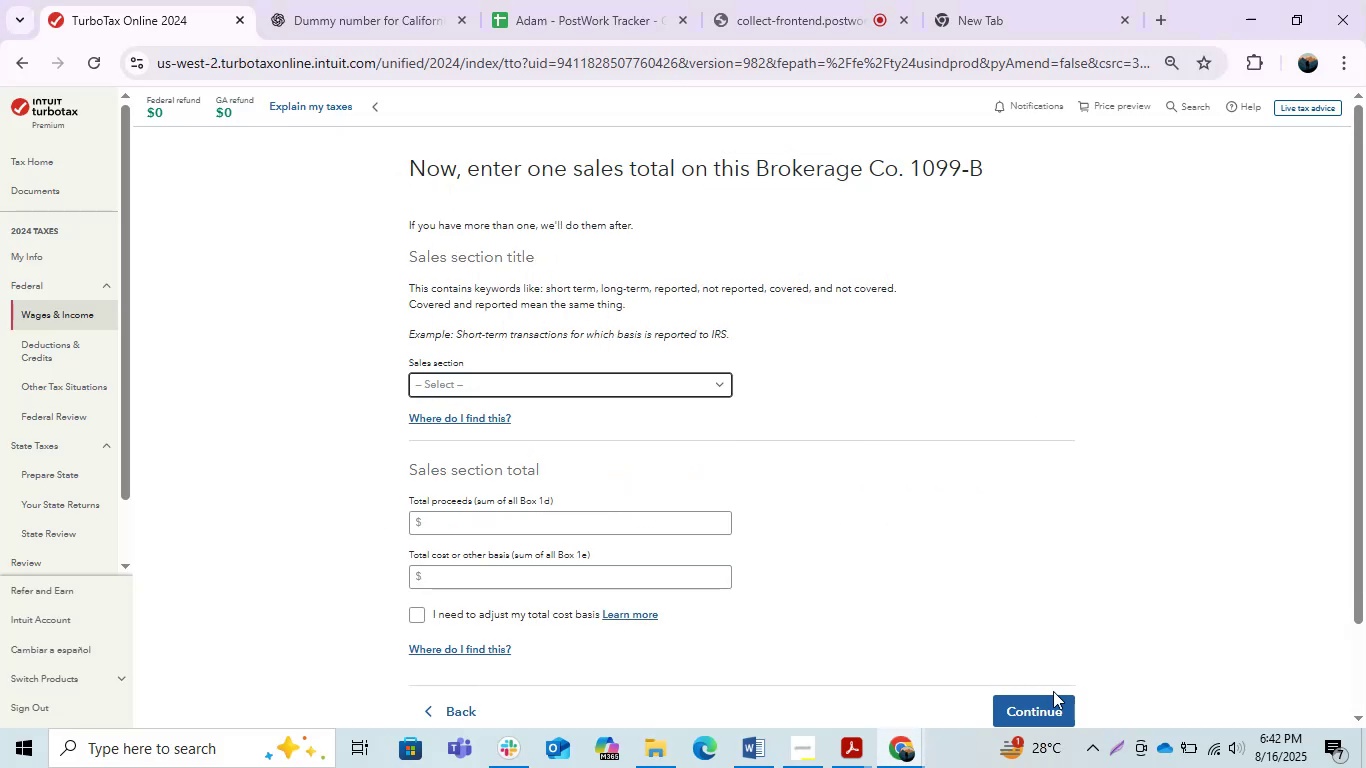 
key(Control+C)
 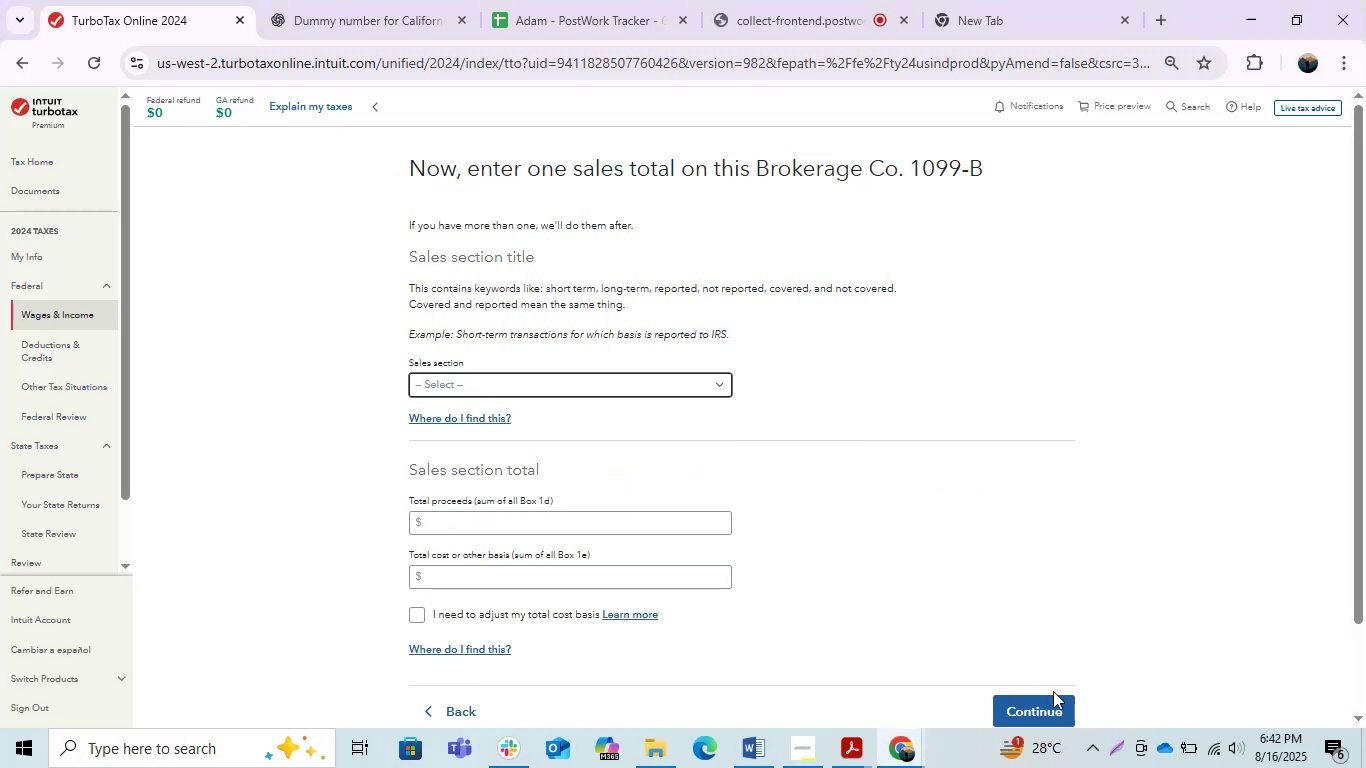 
key(Alt+AltLeft)
 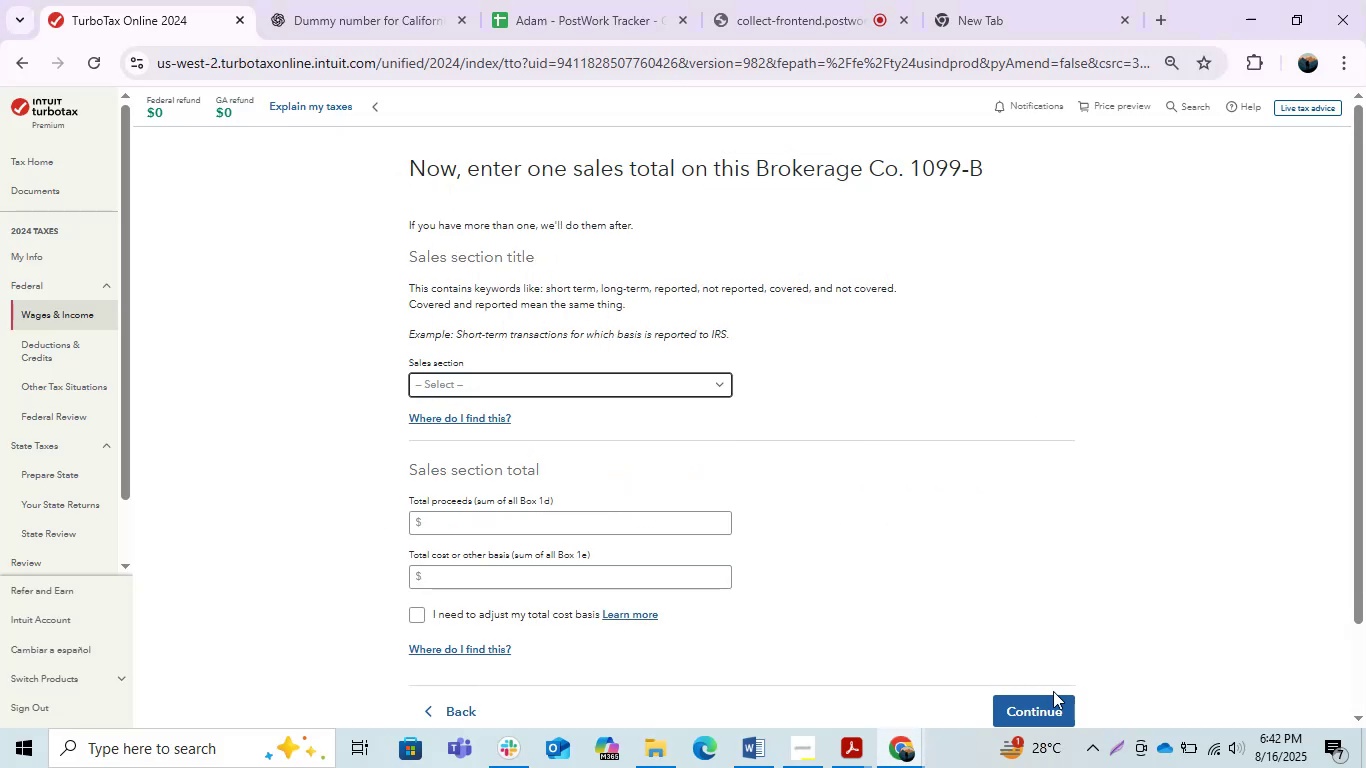 
key(Alt+Tab)
 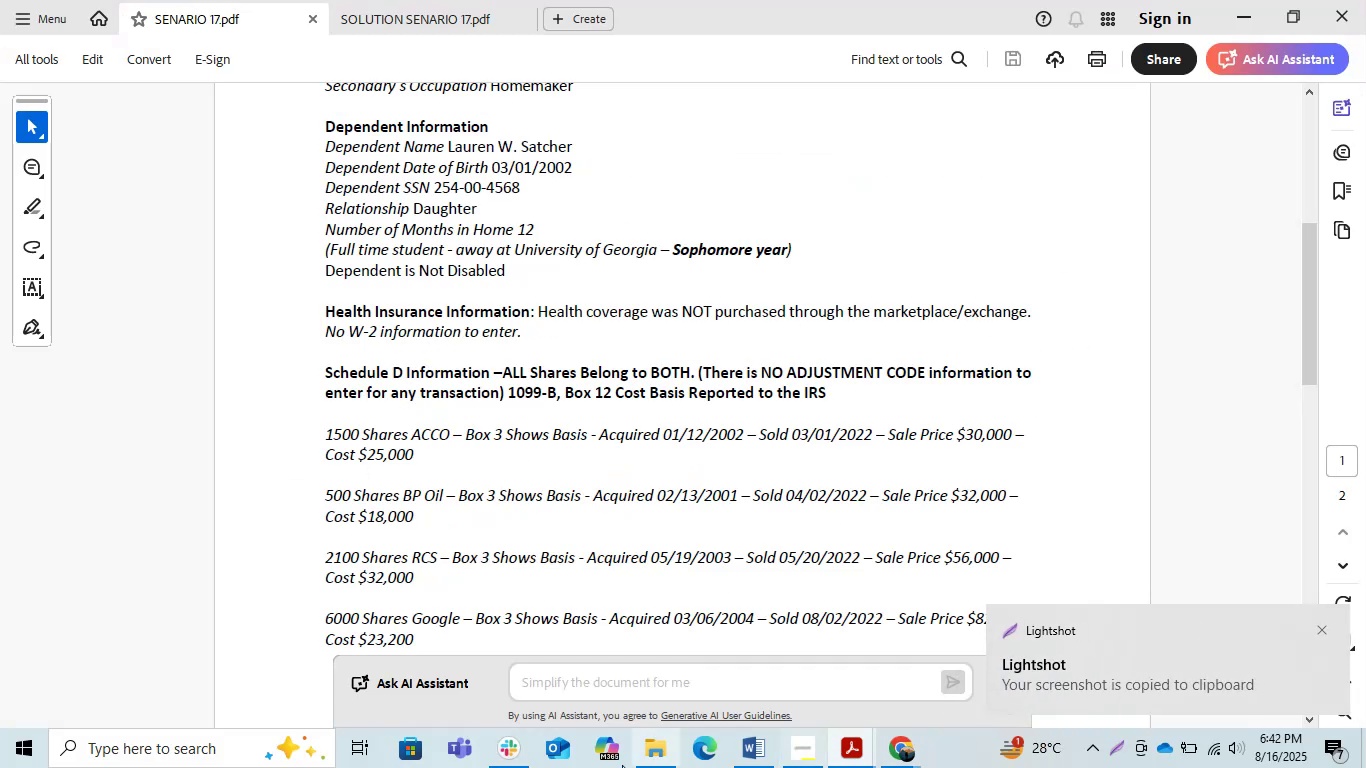 
key(Alt+AltLeft)
 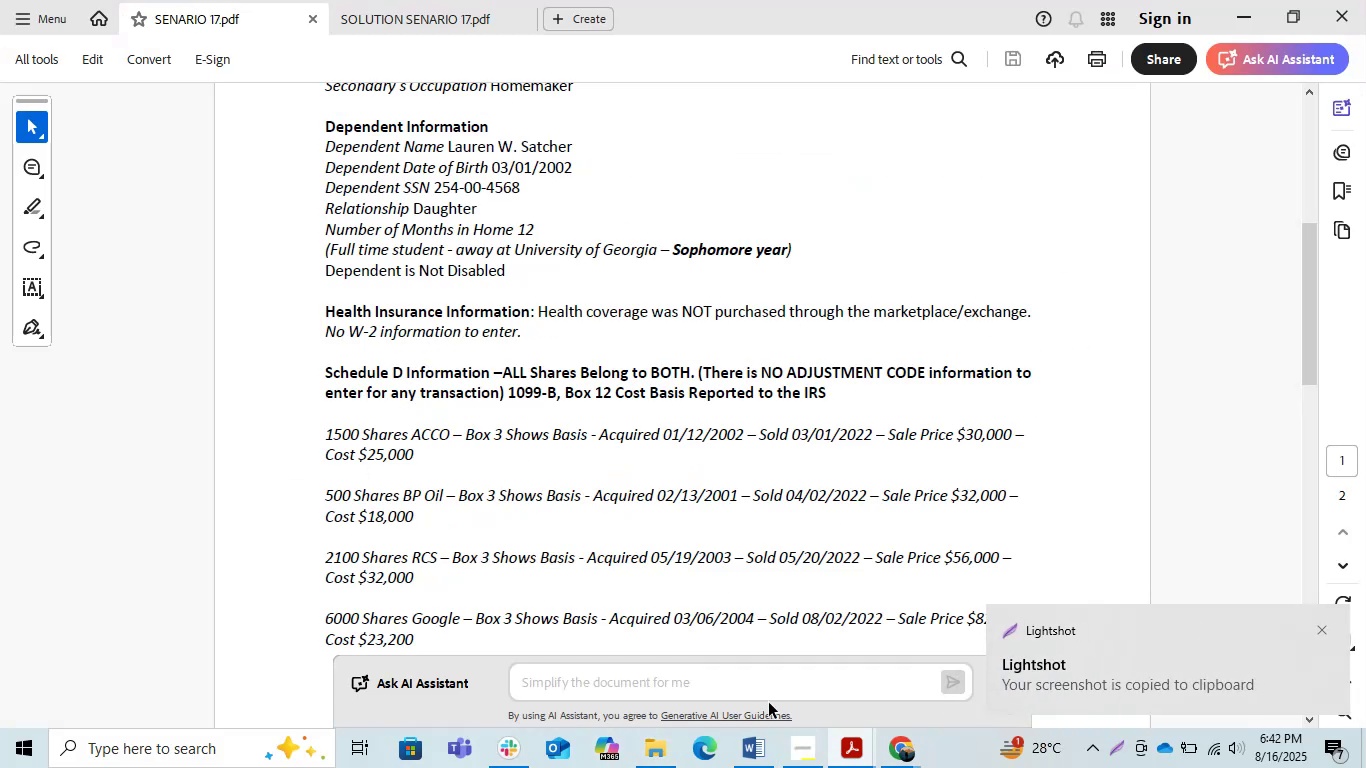 
key(Alt+Tab)
 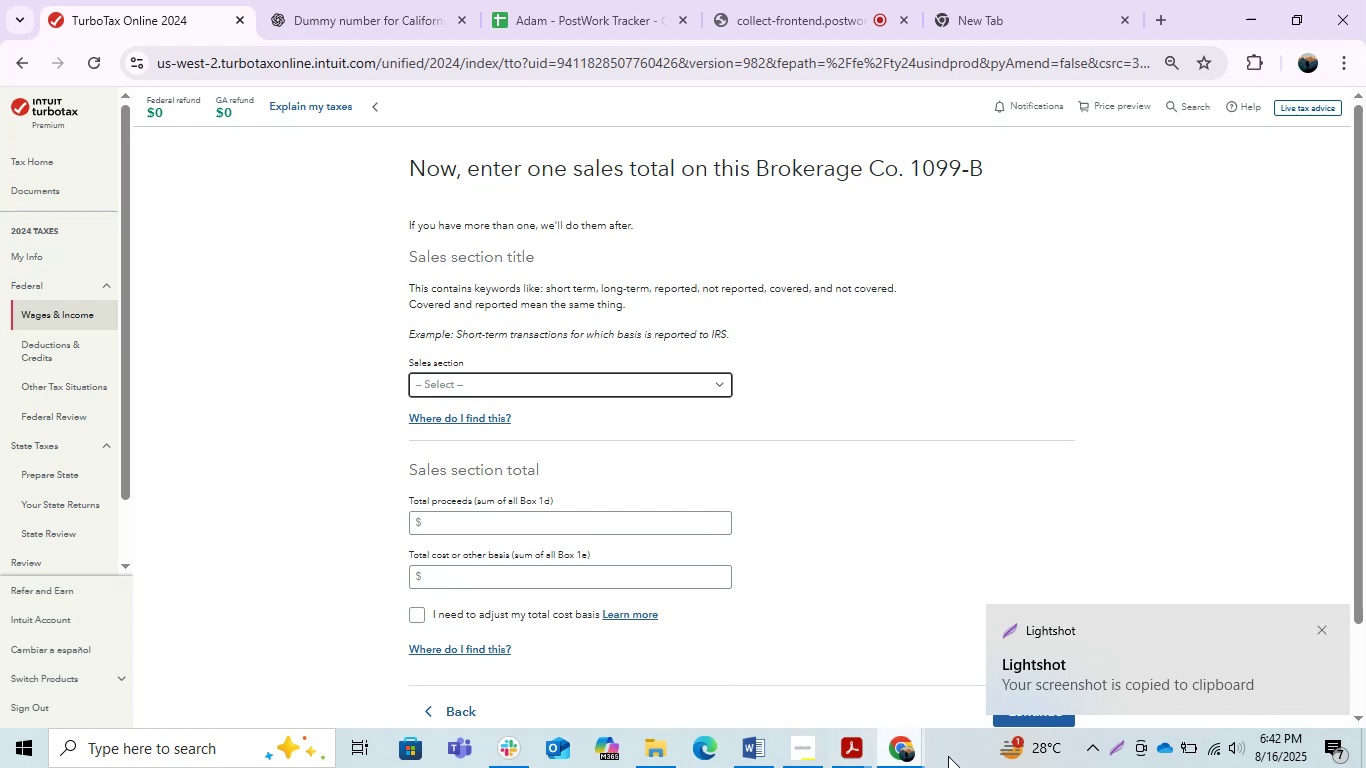 
left_click([923, 744])
 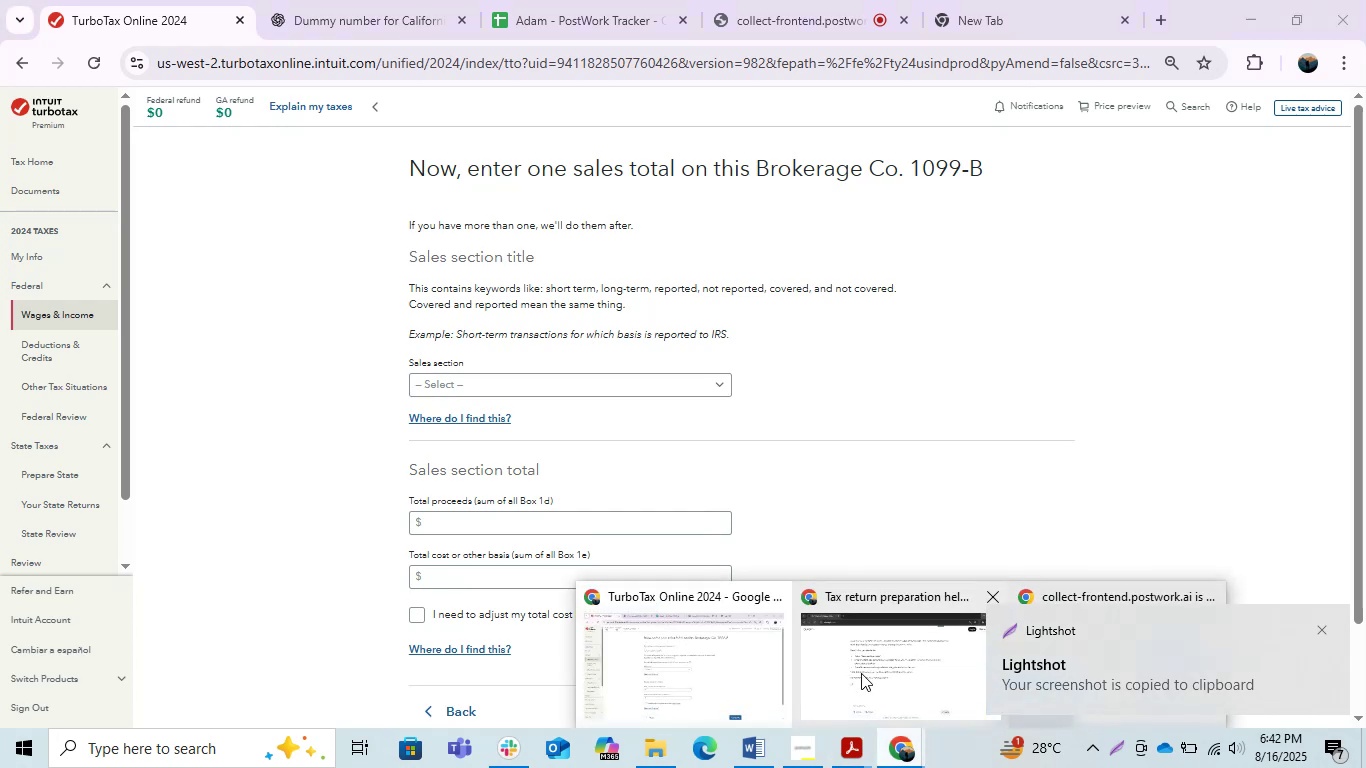 
left_click([861, 673])
 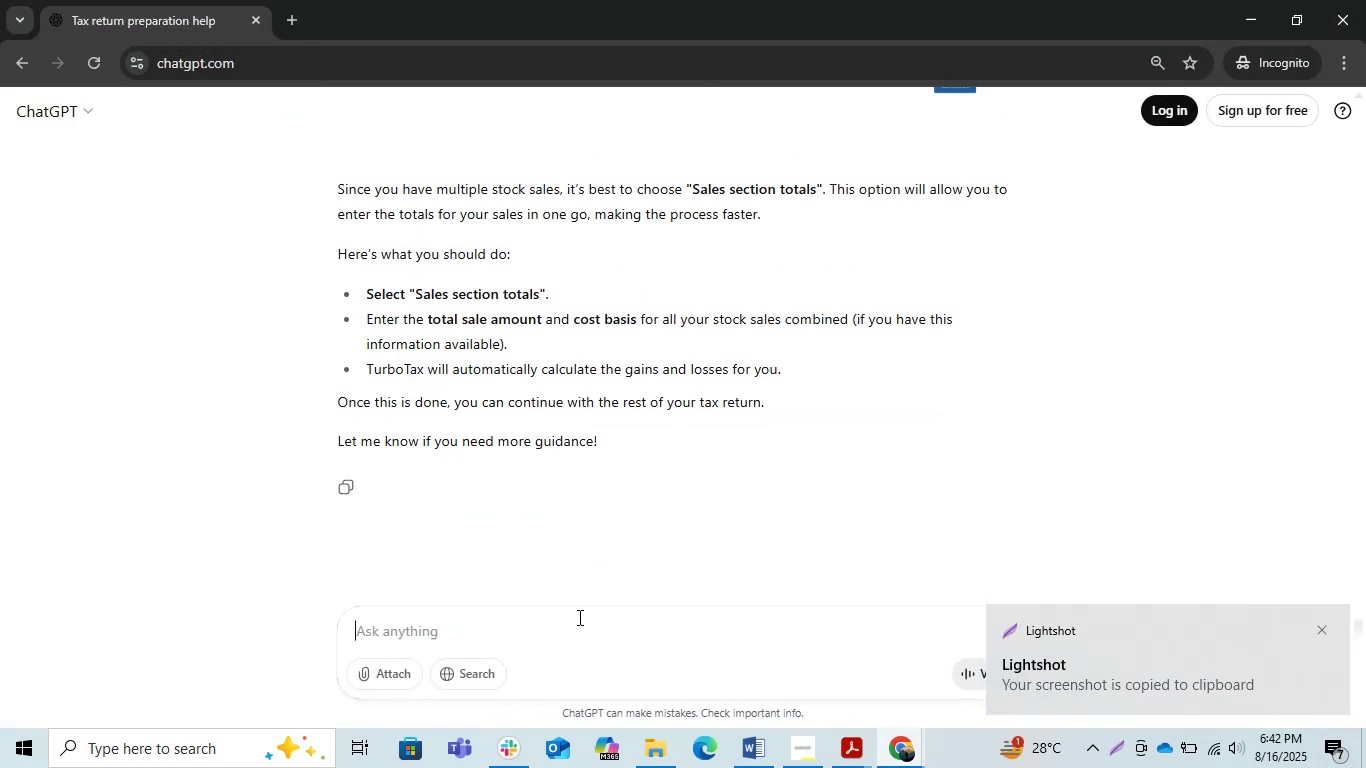 
key(Control+C)
 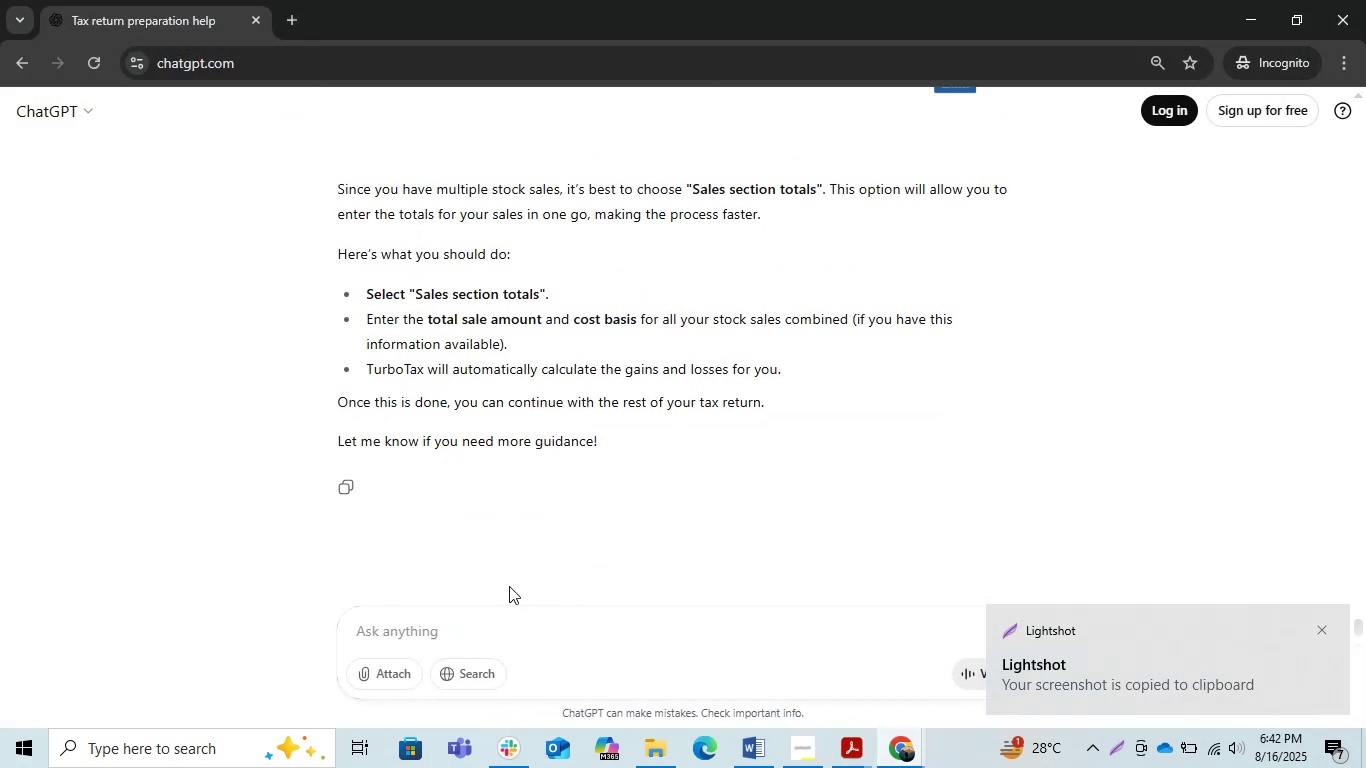 
key(Control+V)
 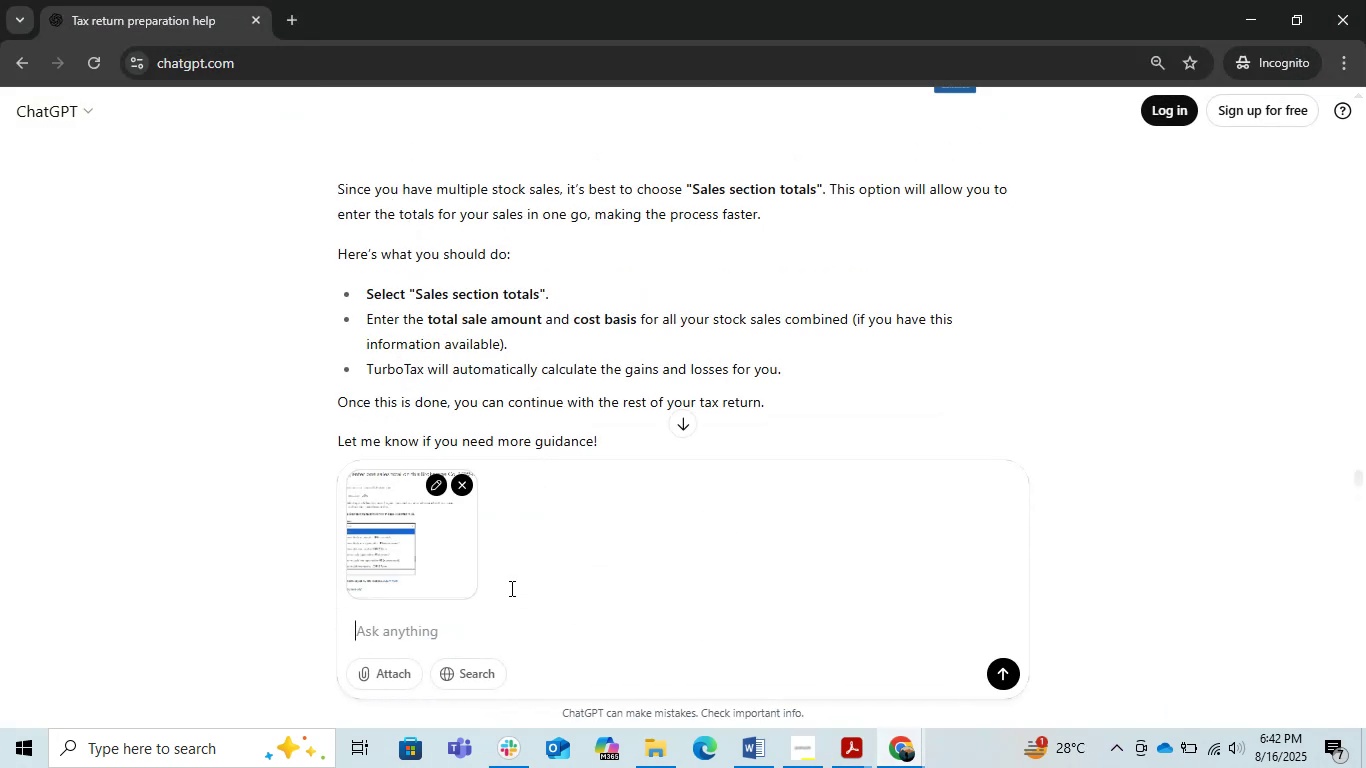 
wait(8.54)
 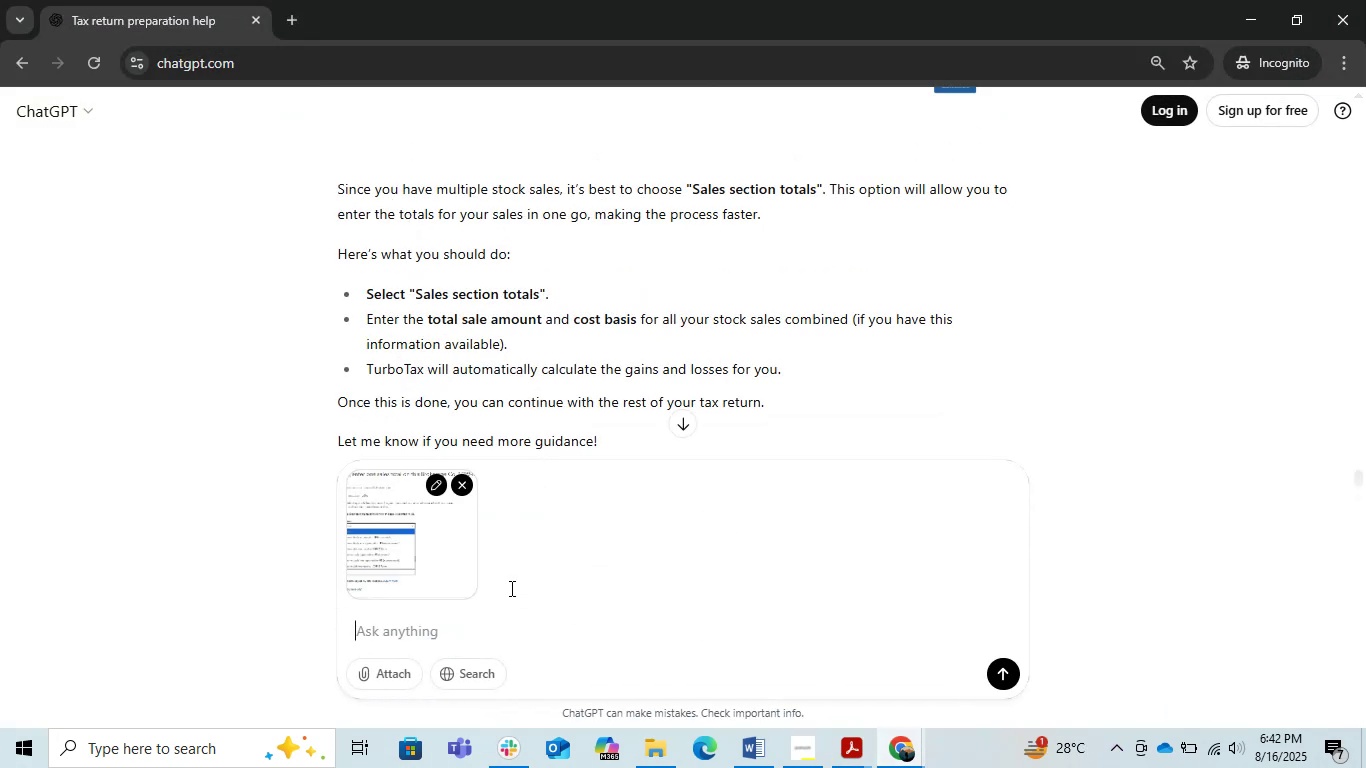 
left_click([989, 677])
 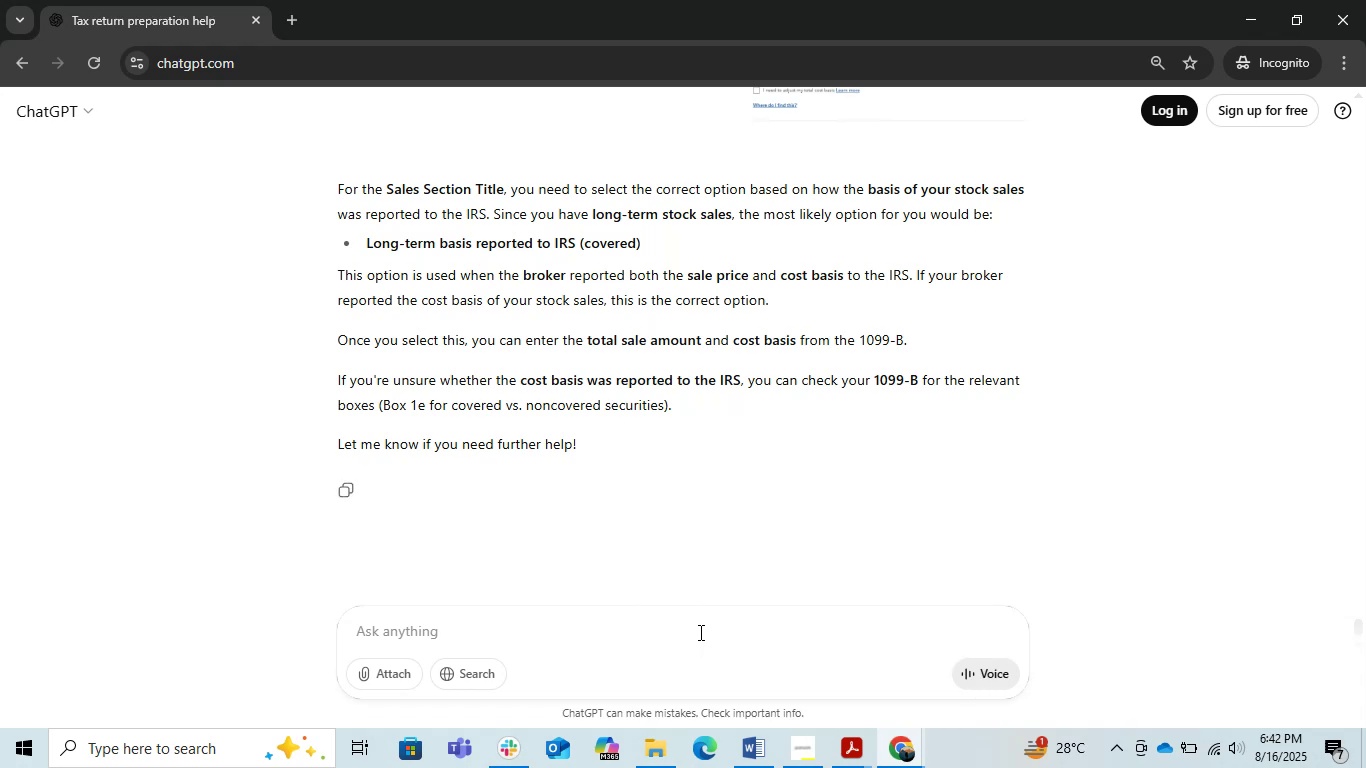 
wait(22.41)
 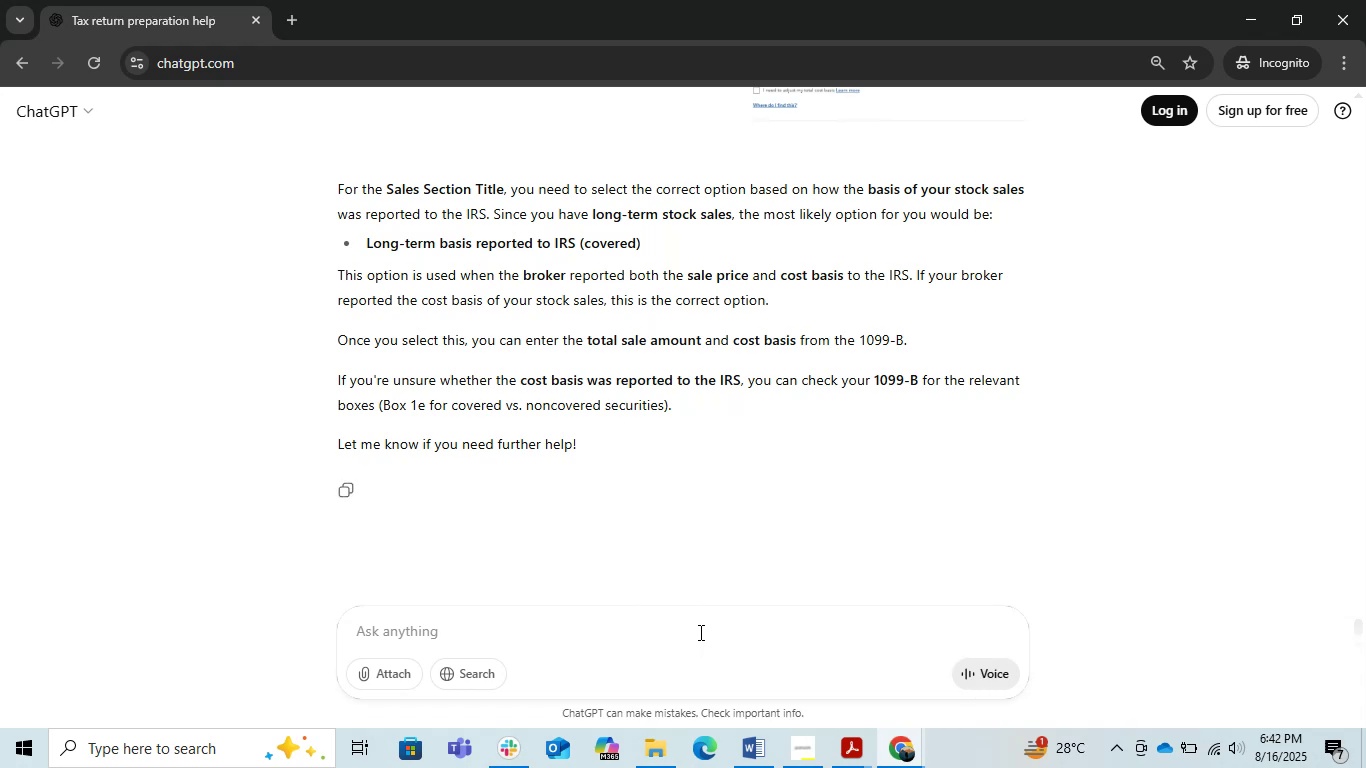 
left_click([916, 754])
 